 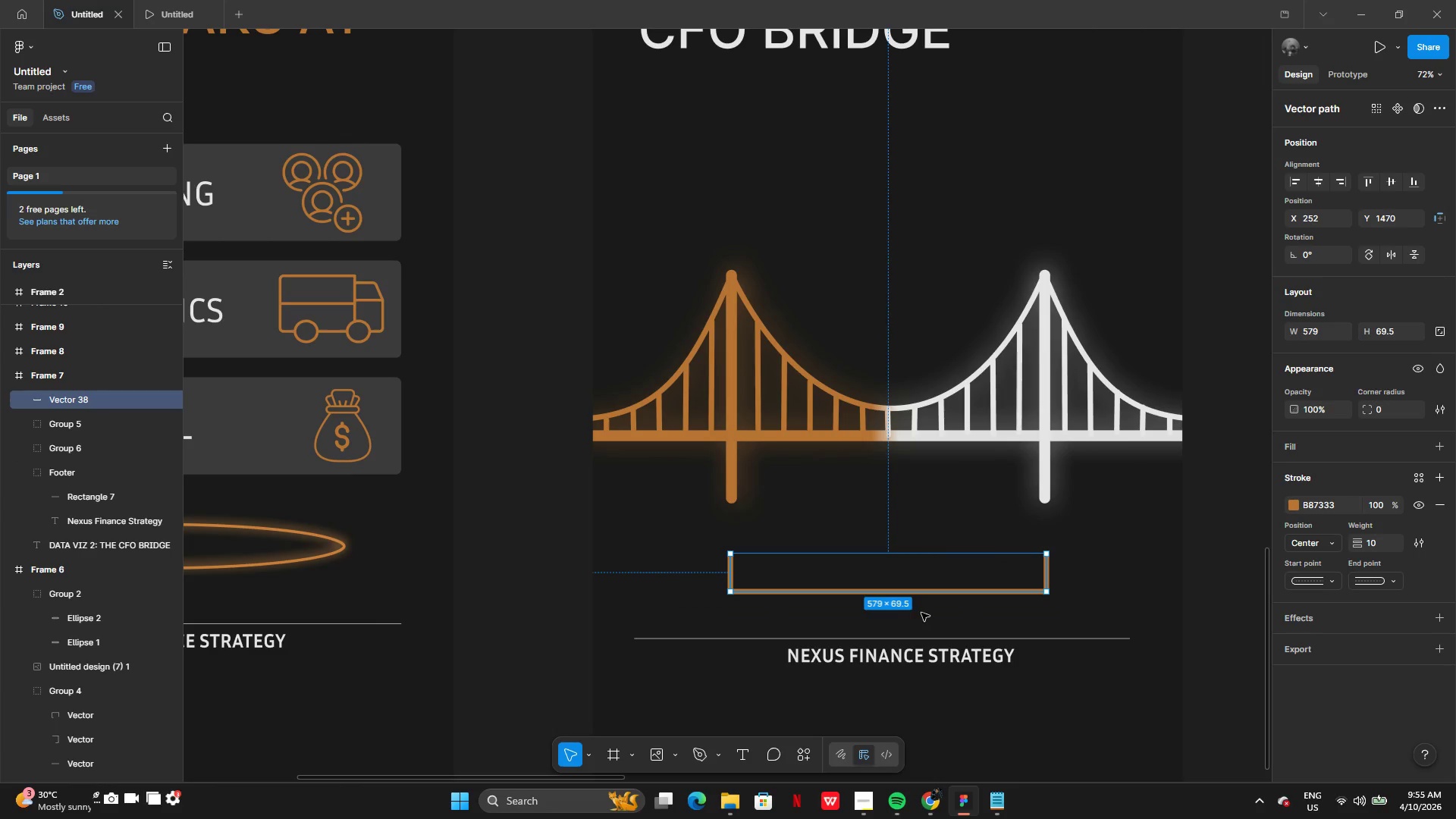 
left_click_drag(start_coordinate=[892, 592], to_coordinate=[892, 579])
 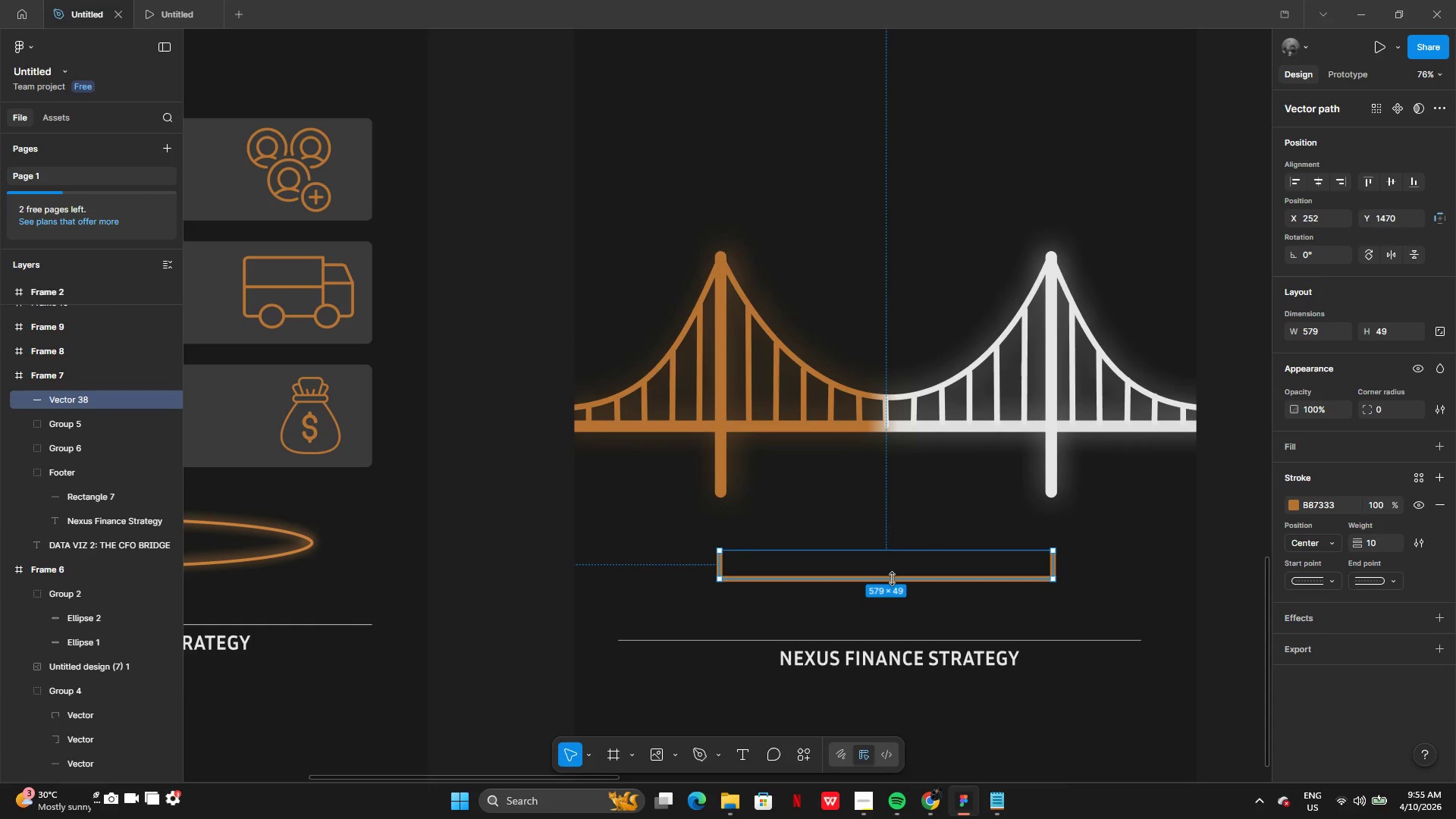 
key(Control+Z)
 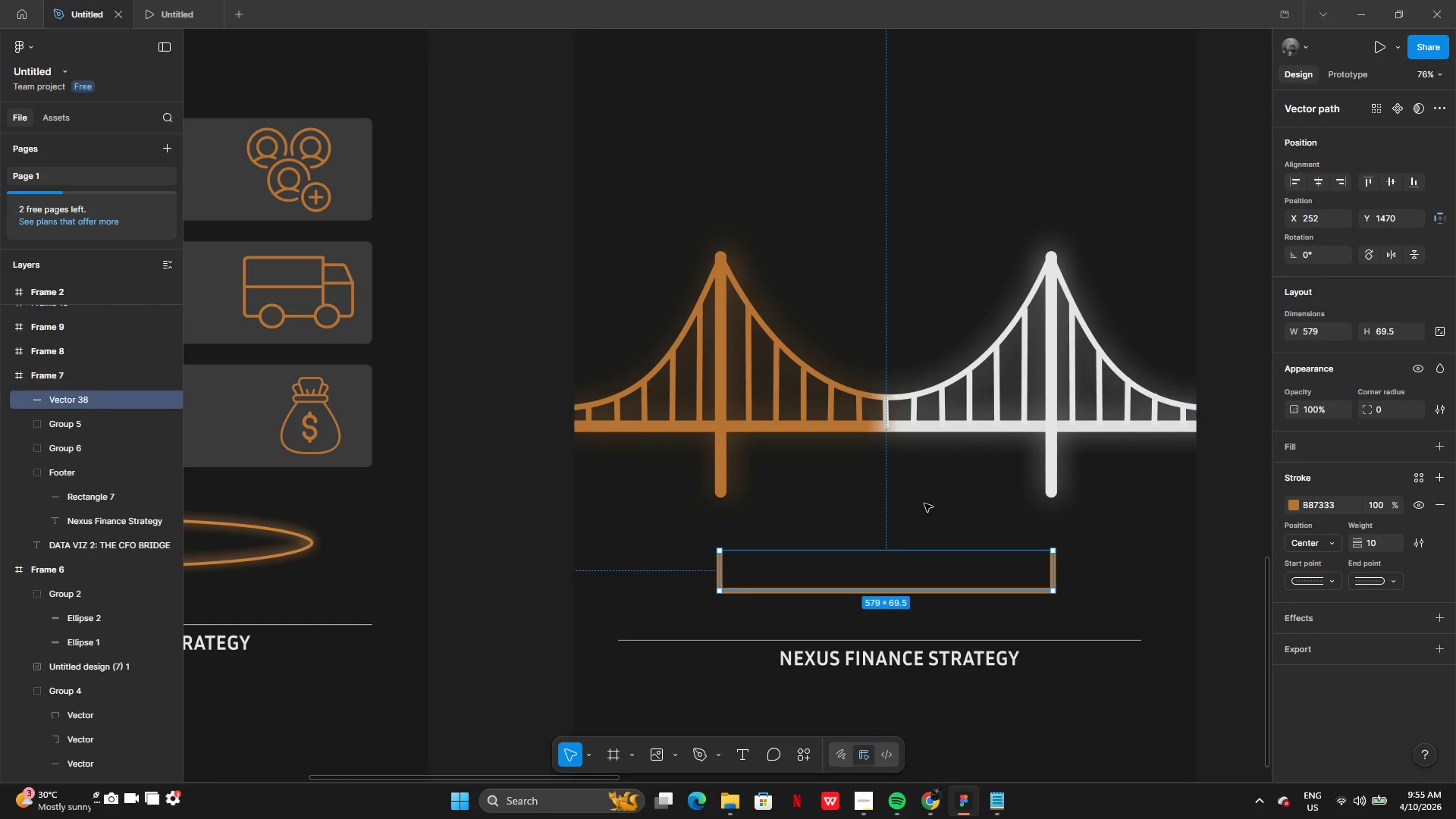 
left_click([925, 500])
 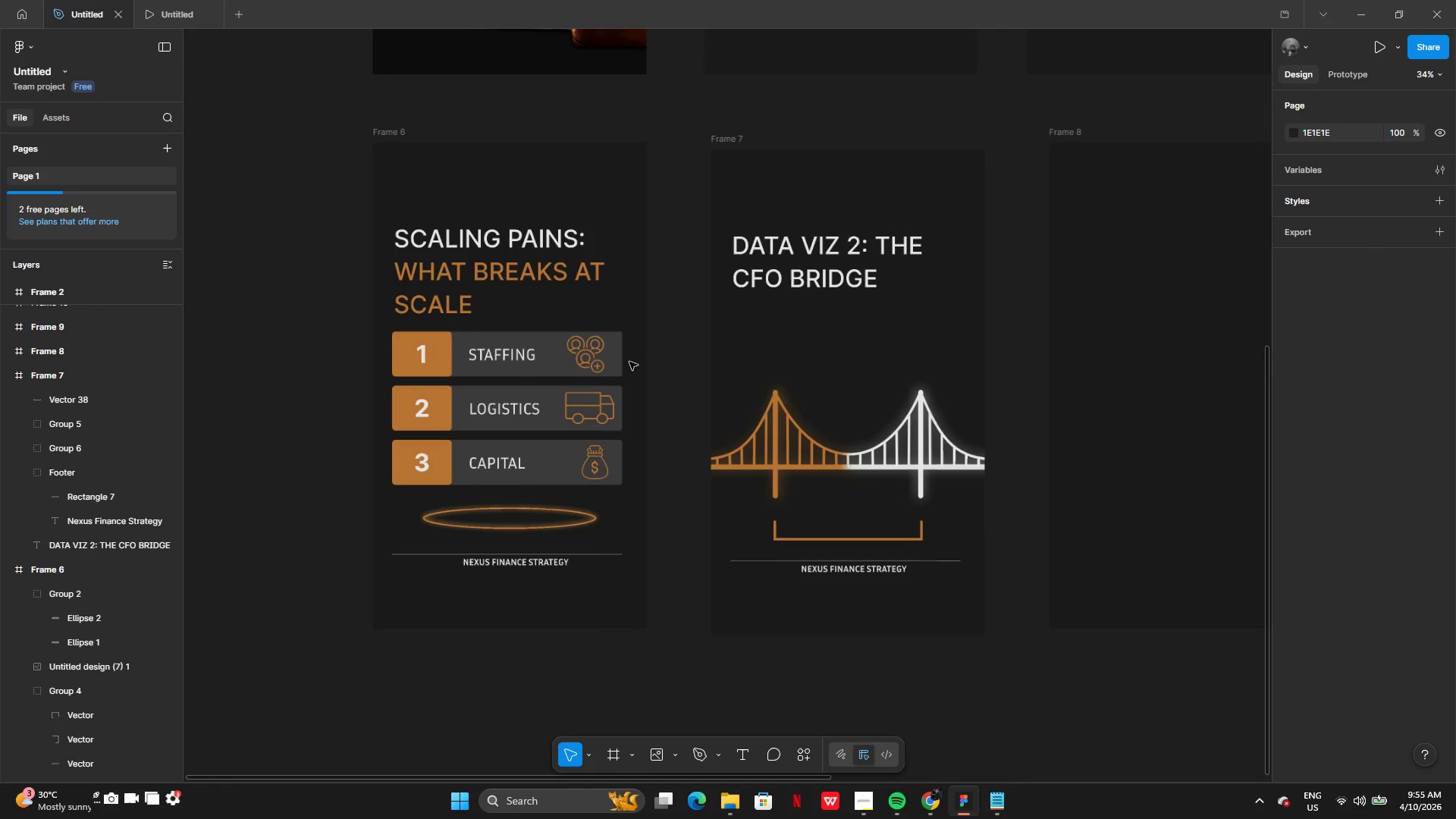 
left_click_drag(start_coordinate=[673, 339], to_coordinate=[952, 487])
 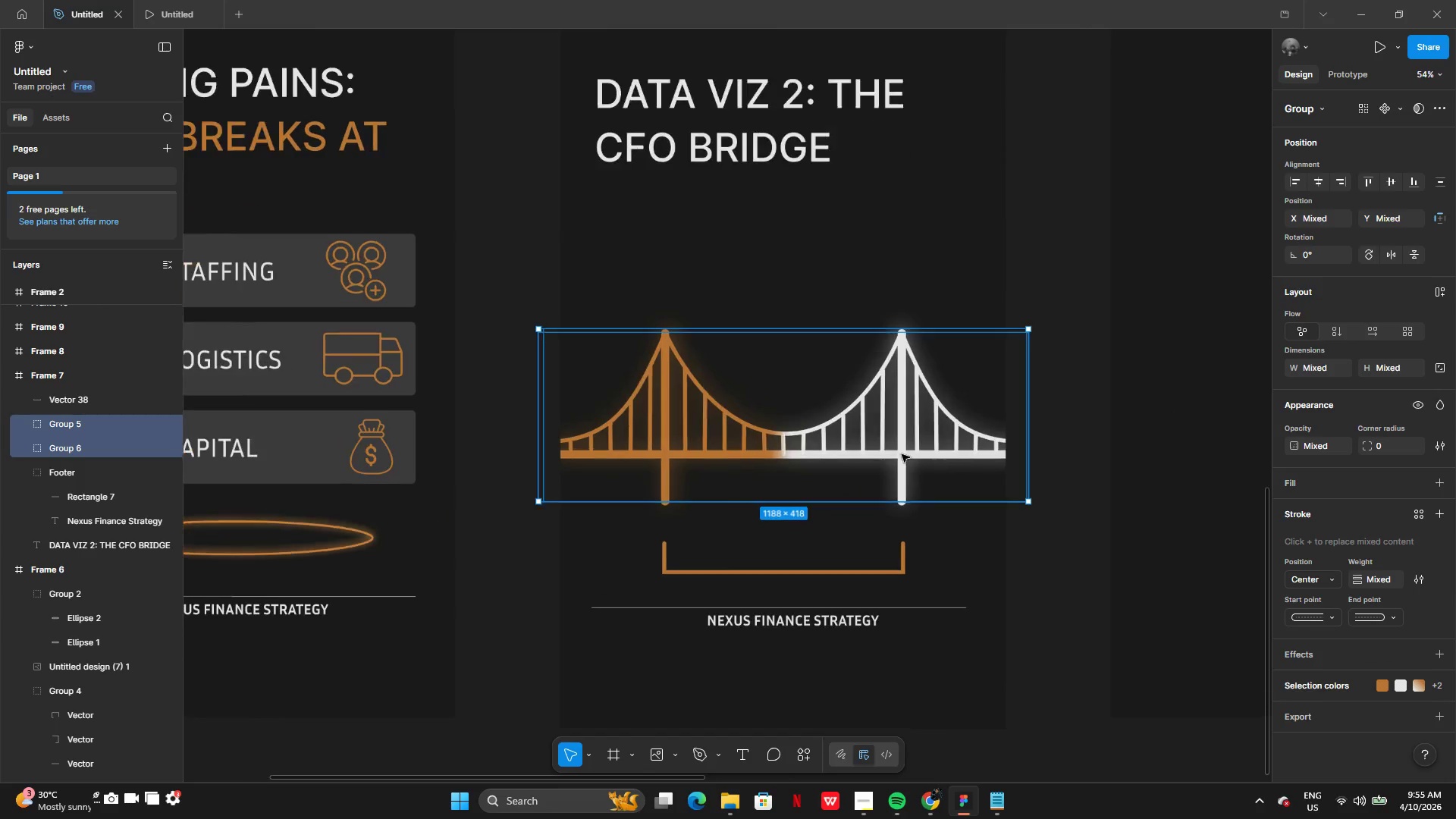 
left_click_drag(start_coordinate=[883, 445], to_coordinate=[885, 404])
 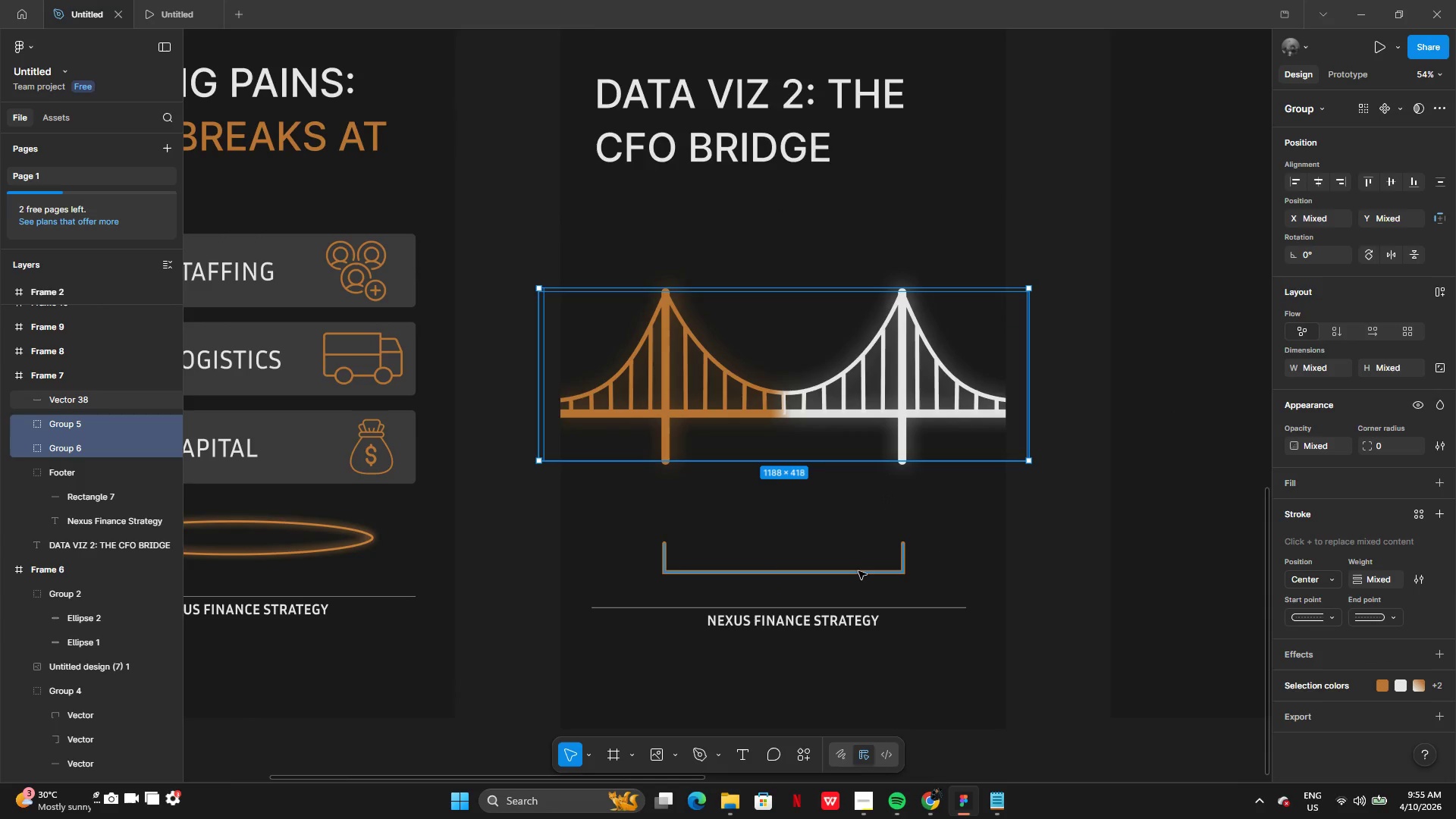 
left_click([858, 572])
 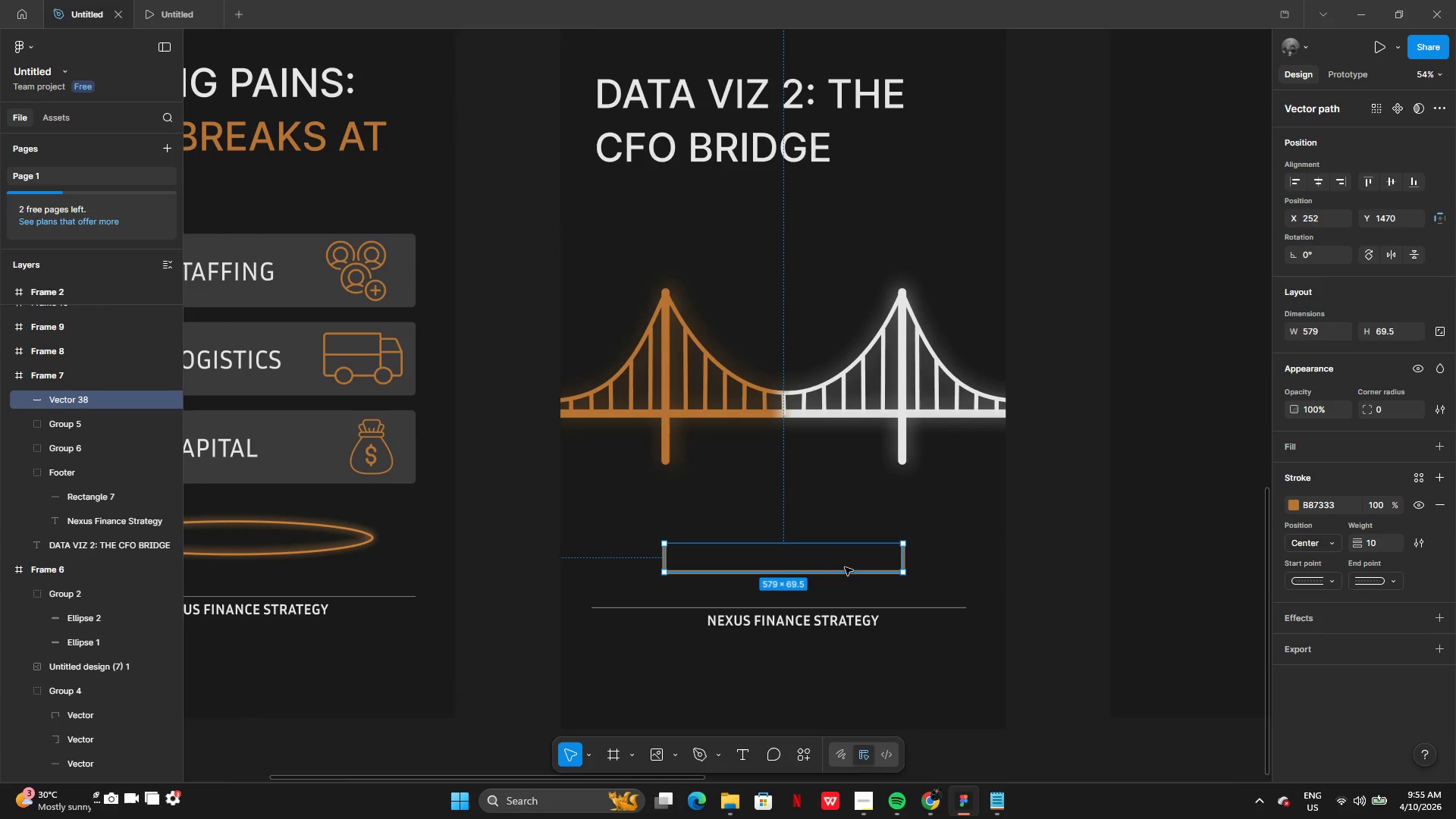 
left_click_drag(start_coordinate=[845, 565], to_coordinate=[843, 536])
 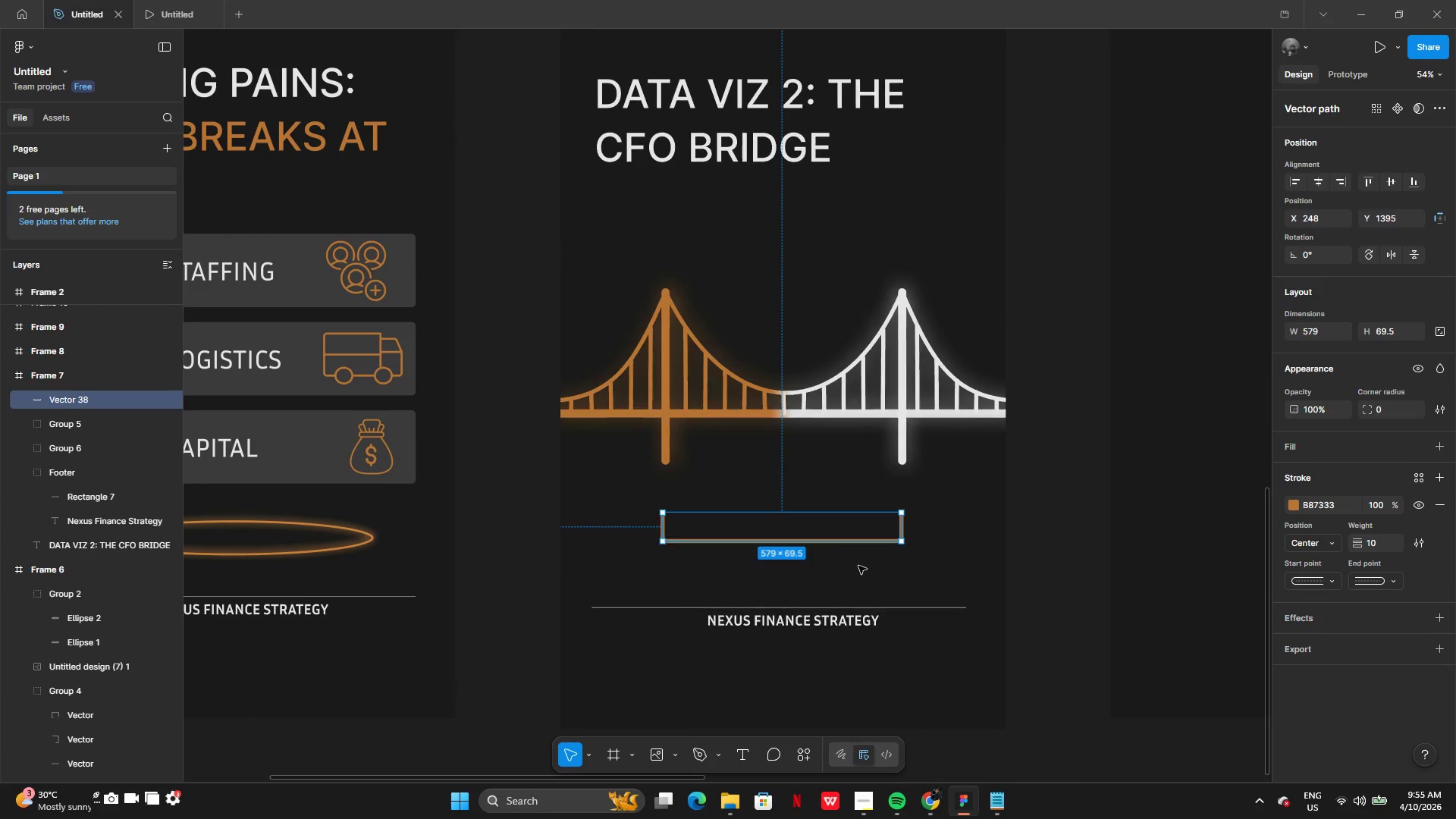 
left_click([858, 566])
 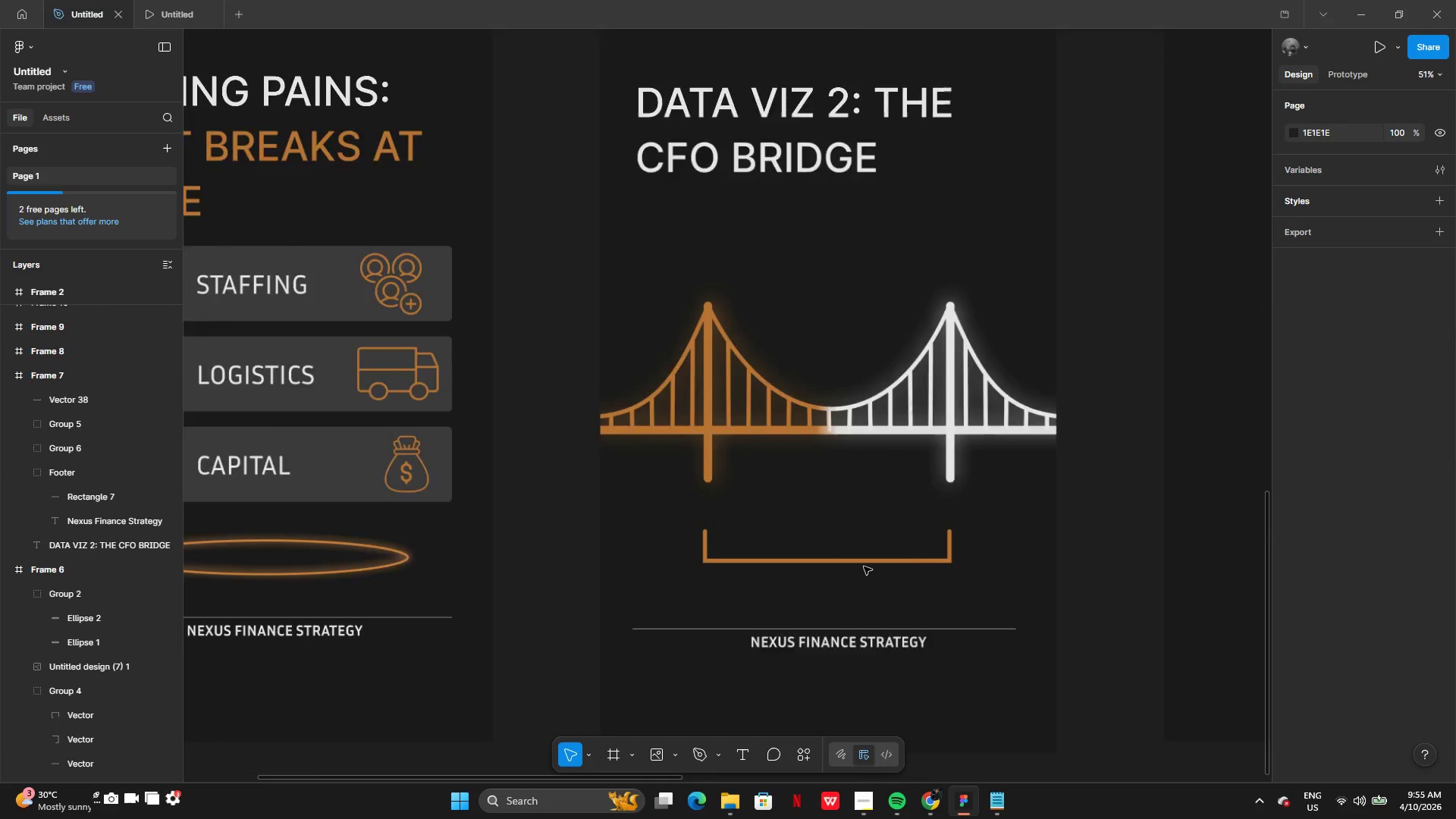 
left_click([860, 556])
 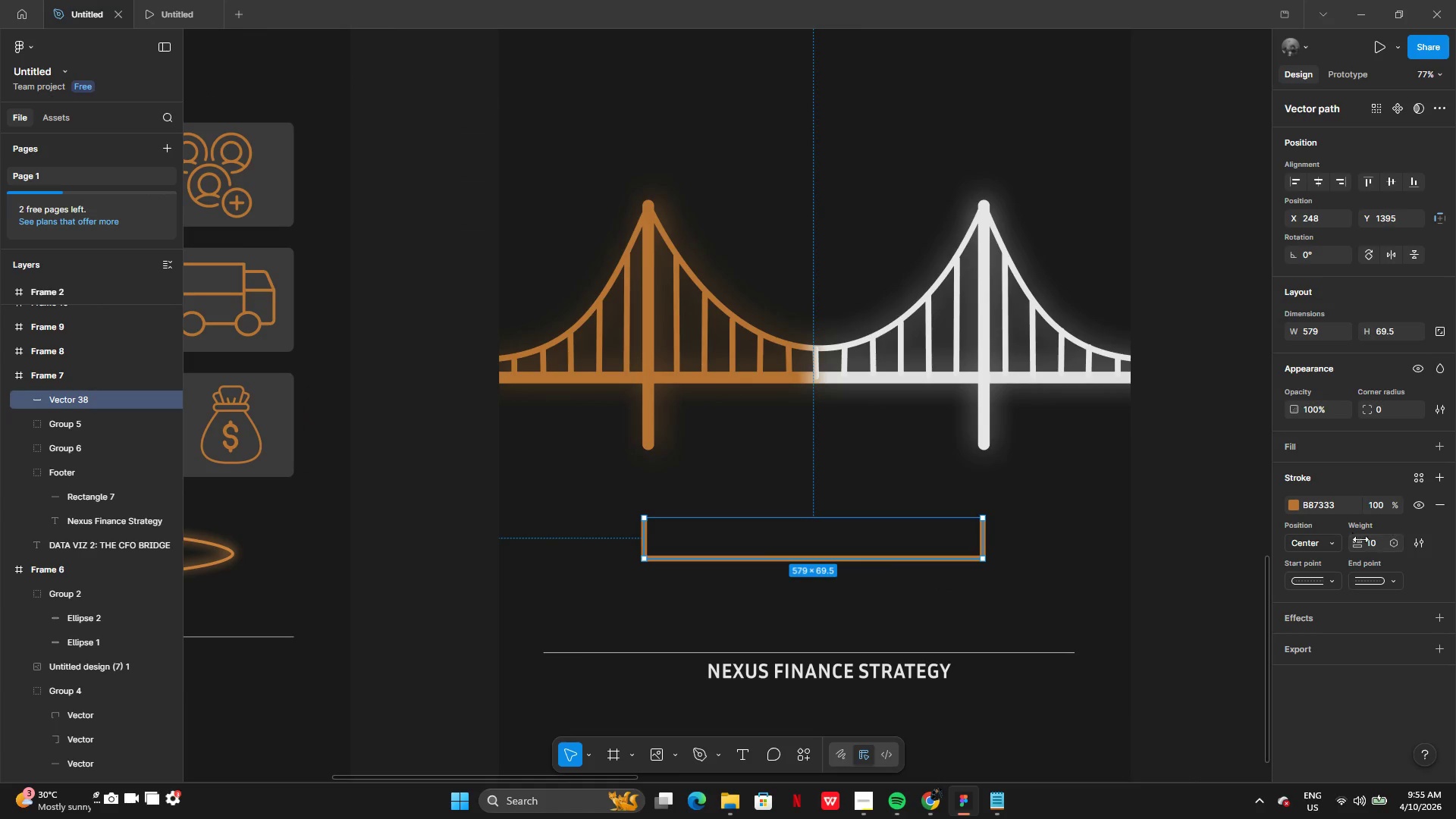 
left_click([1376, 544])
 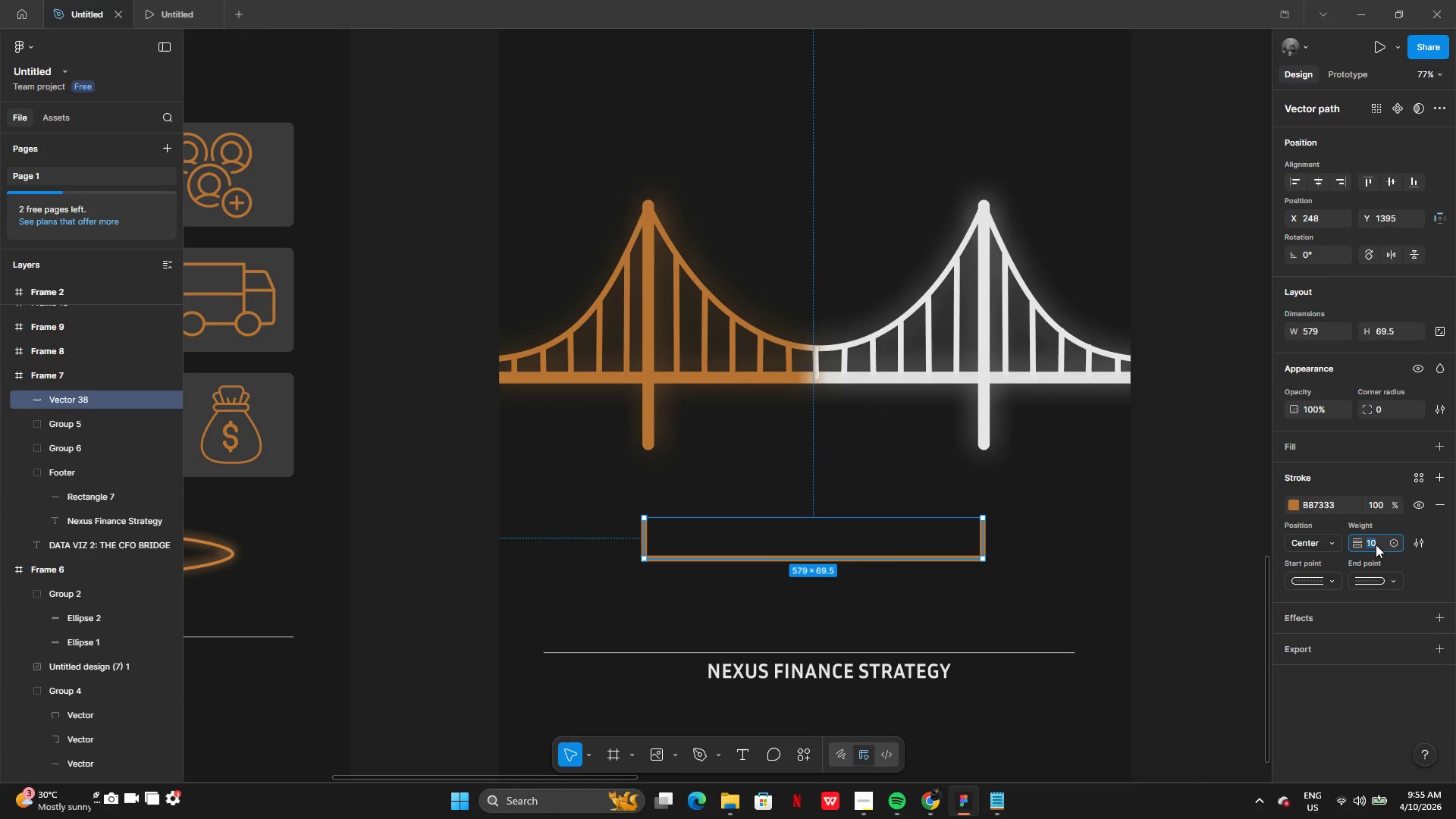 
key(5)
 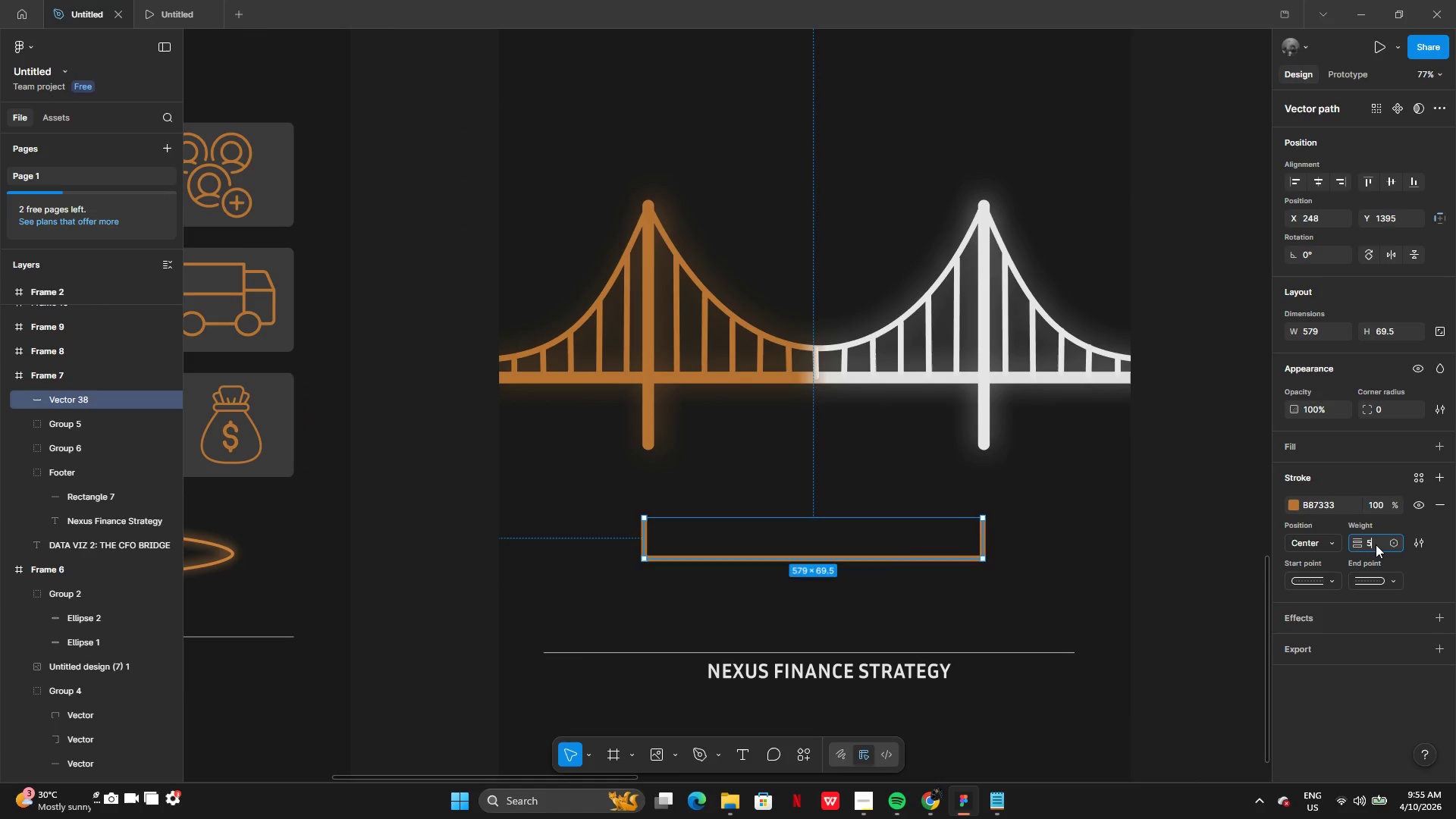 
key(Enter)
 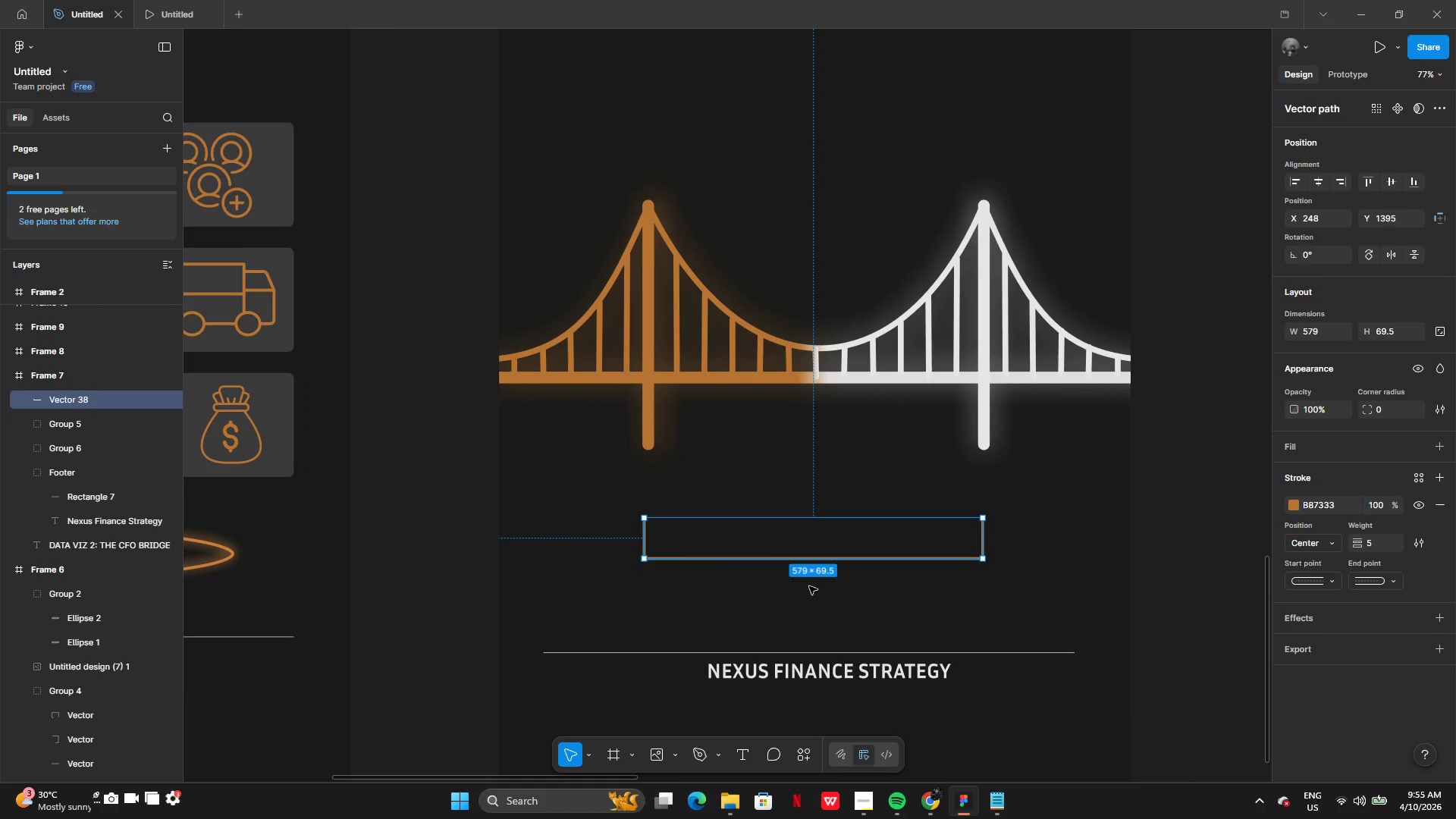 
left_click([759, 606])
 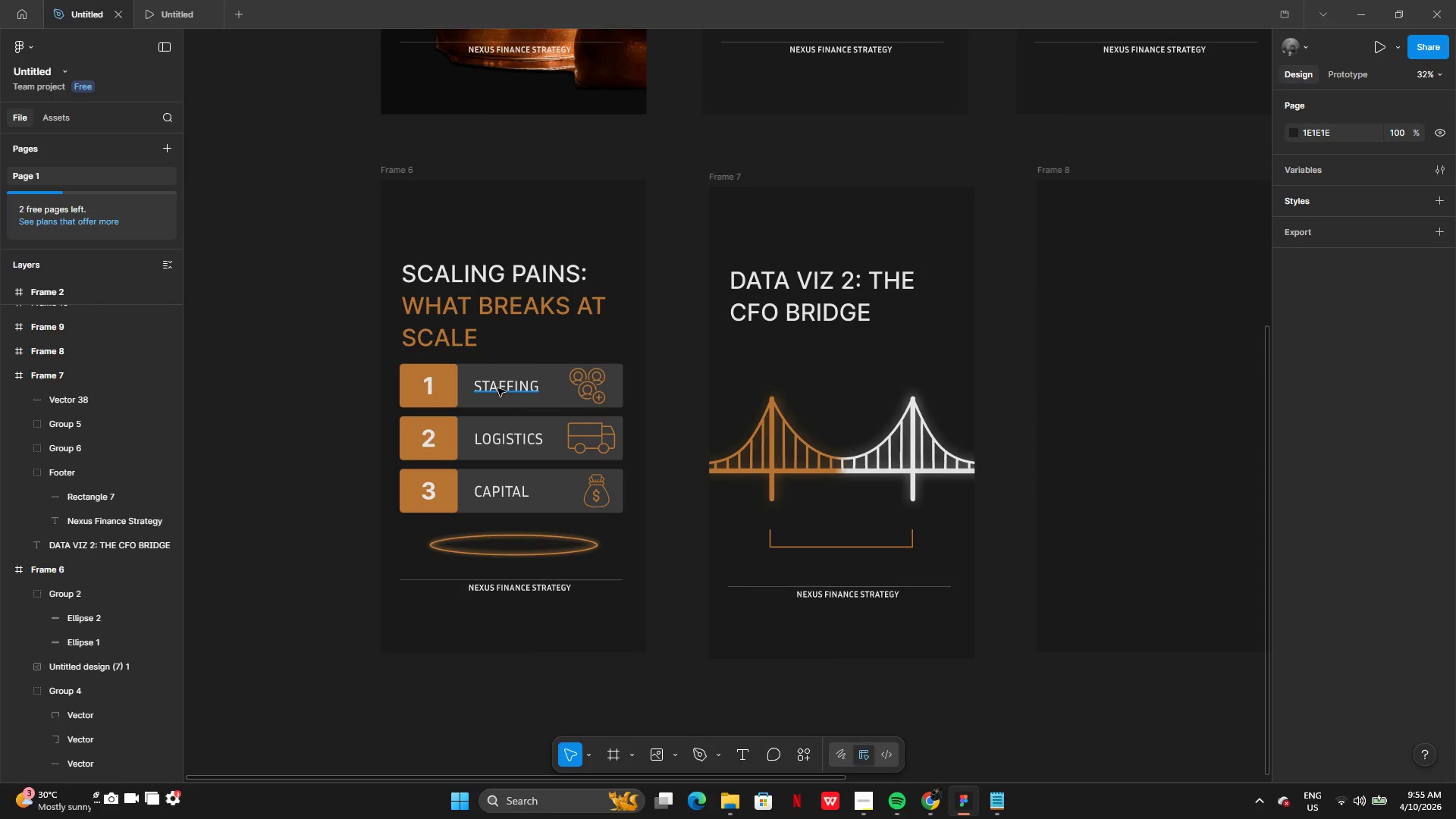 
left_click([509, 471])
 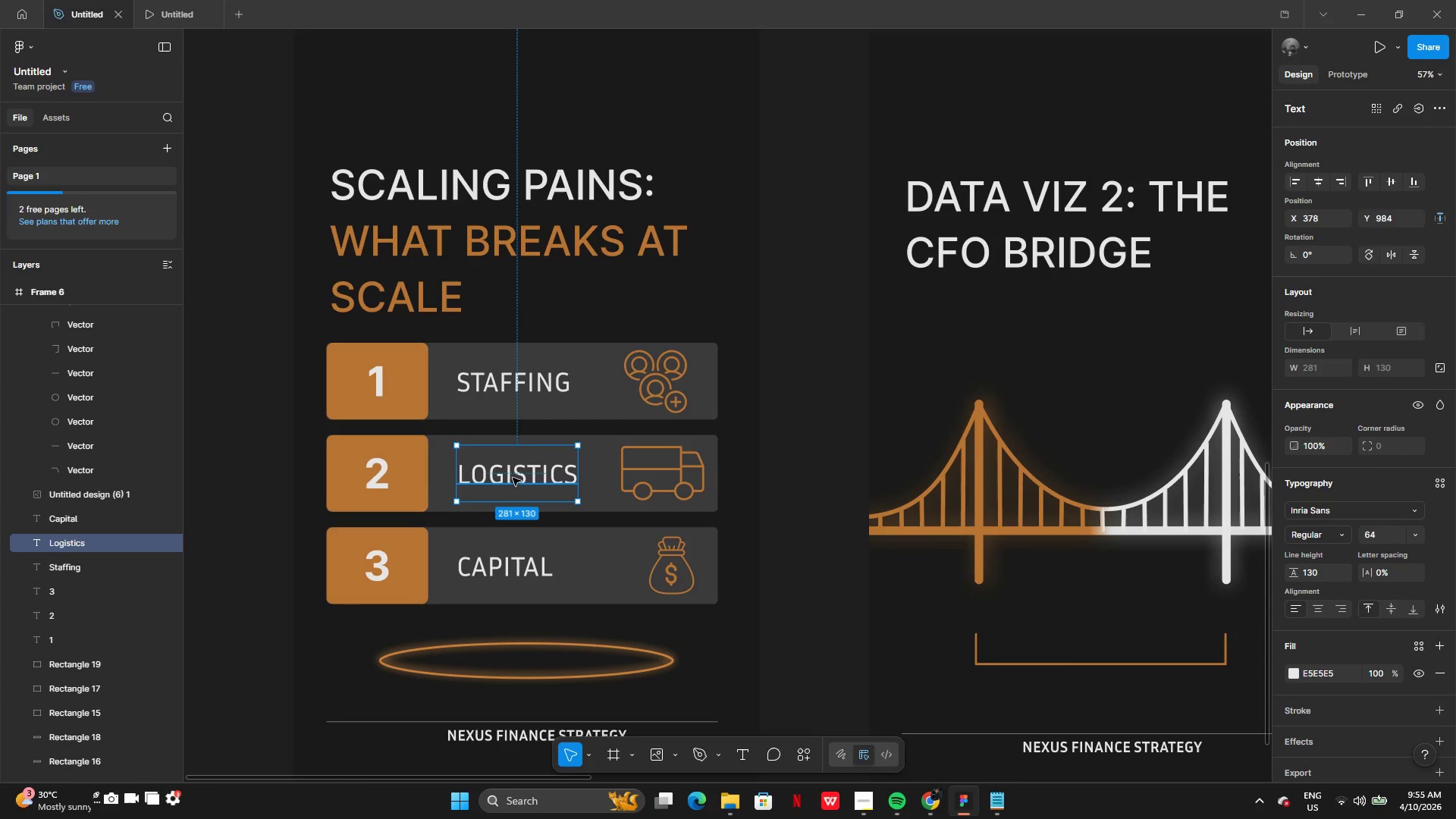 
hold_key(key=AltLeft, duration=0.31)
left_click_drag(start_coordinate=[510, 478], to_coordinate=[522, 504])
 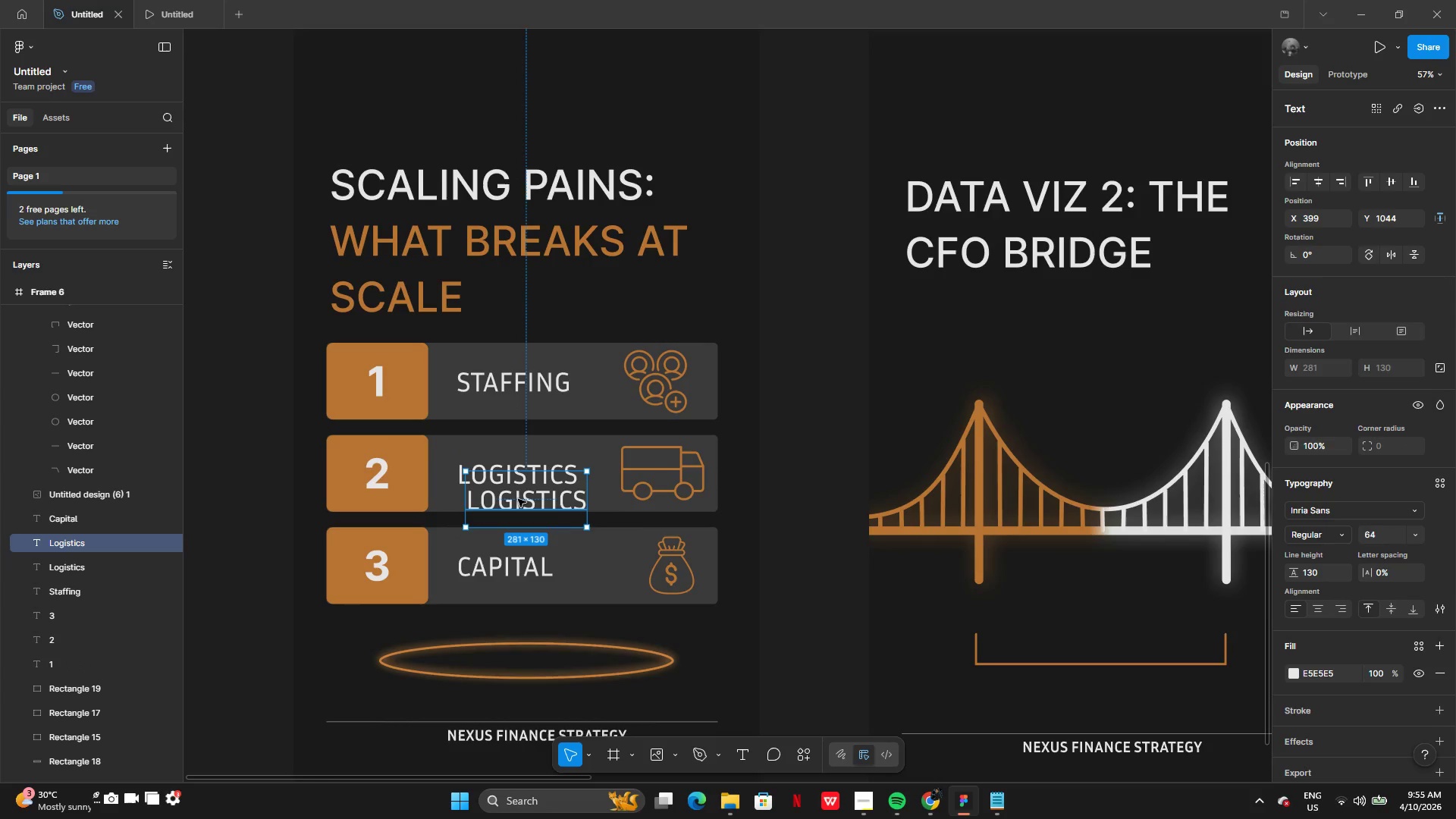 
left_click_drag(start_coordinate=[518, 499], to_coordinate=[1079, 614])
 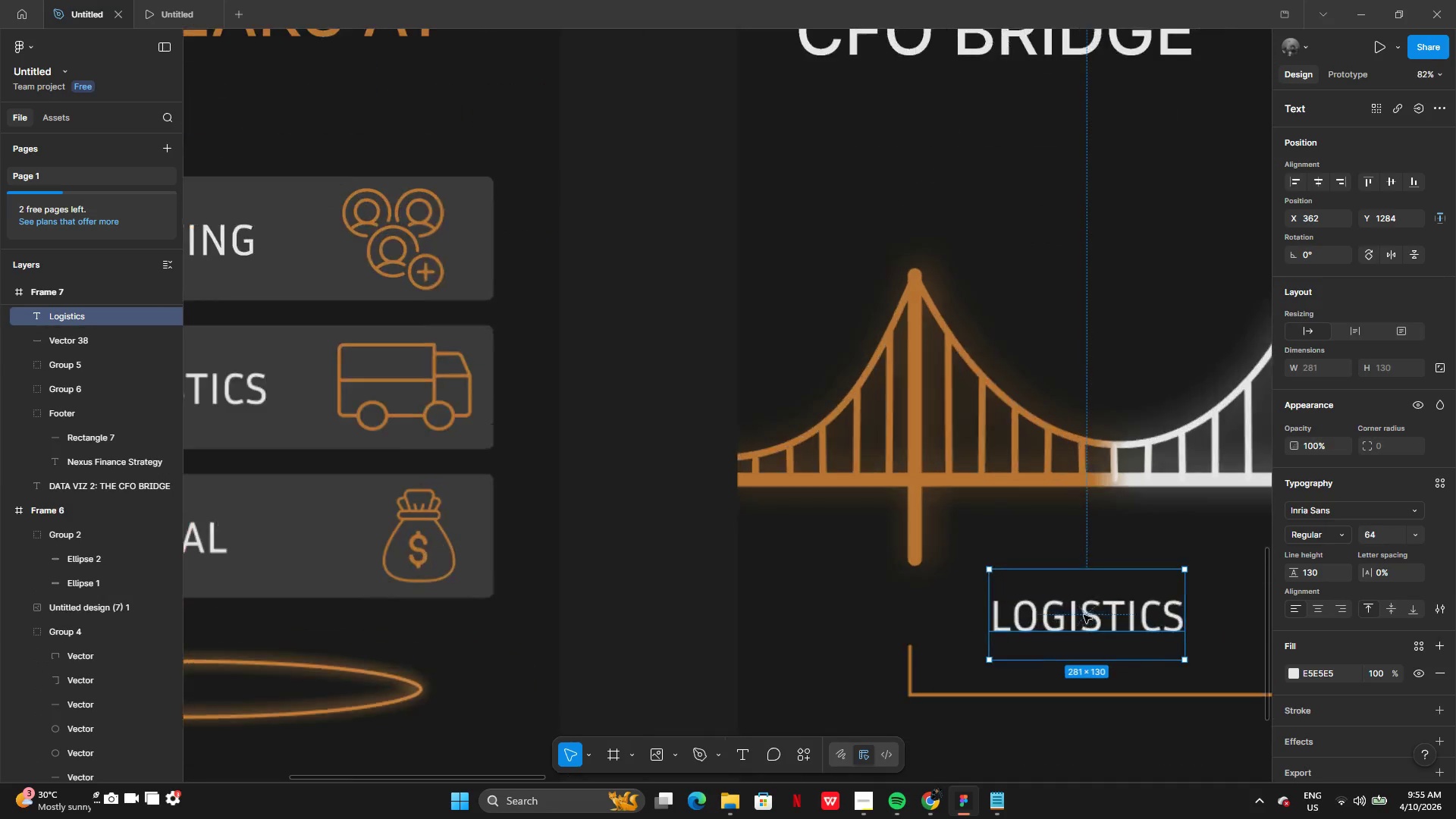 
left_click_drag(start_coordinate=[1087, 615], to_coordinate=[917, 610])
 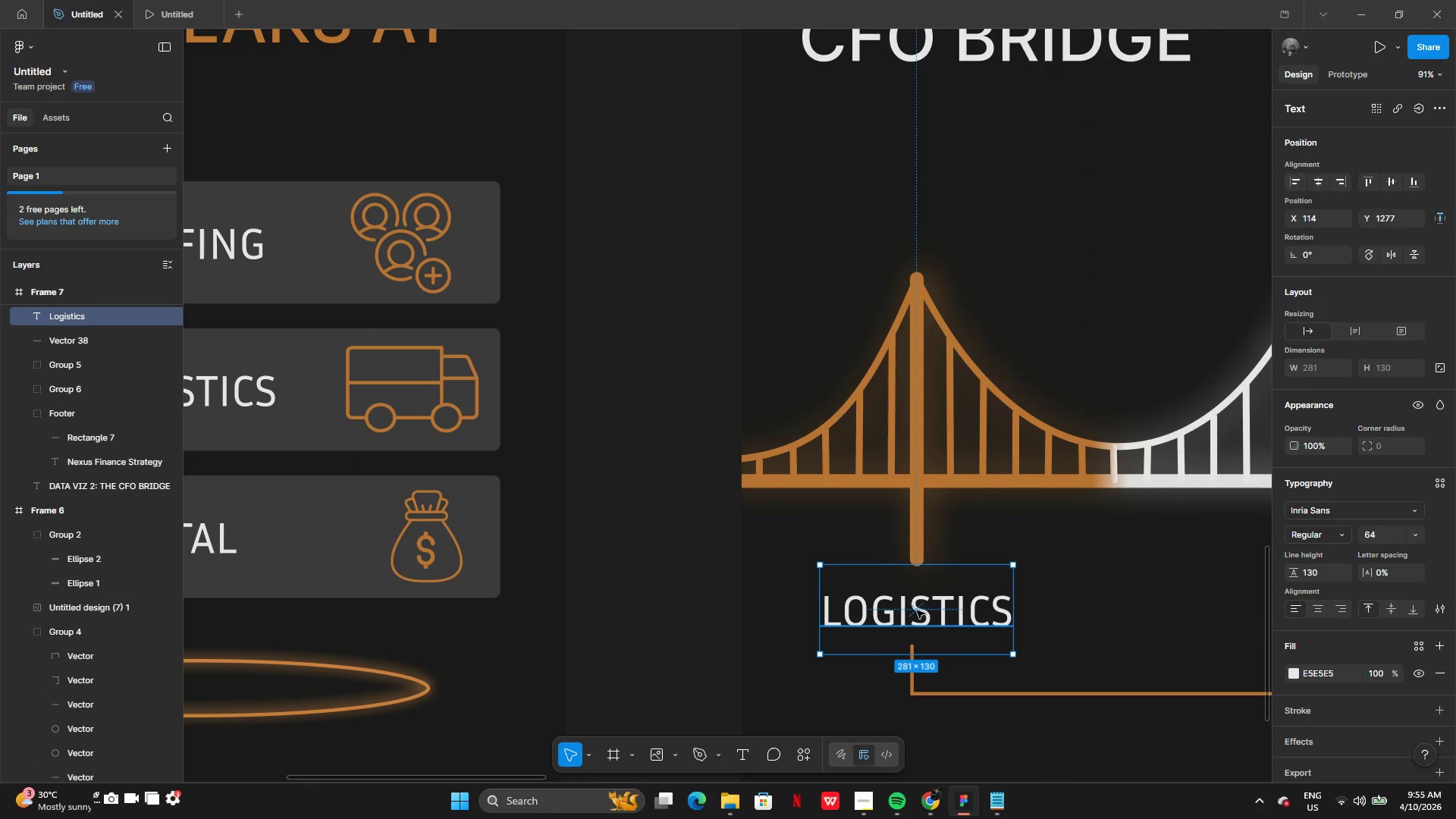 
double_click([917, 610])
 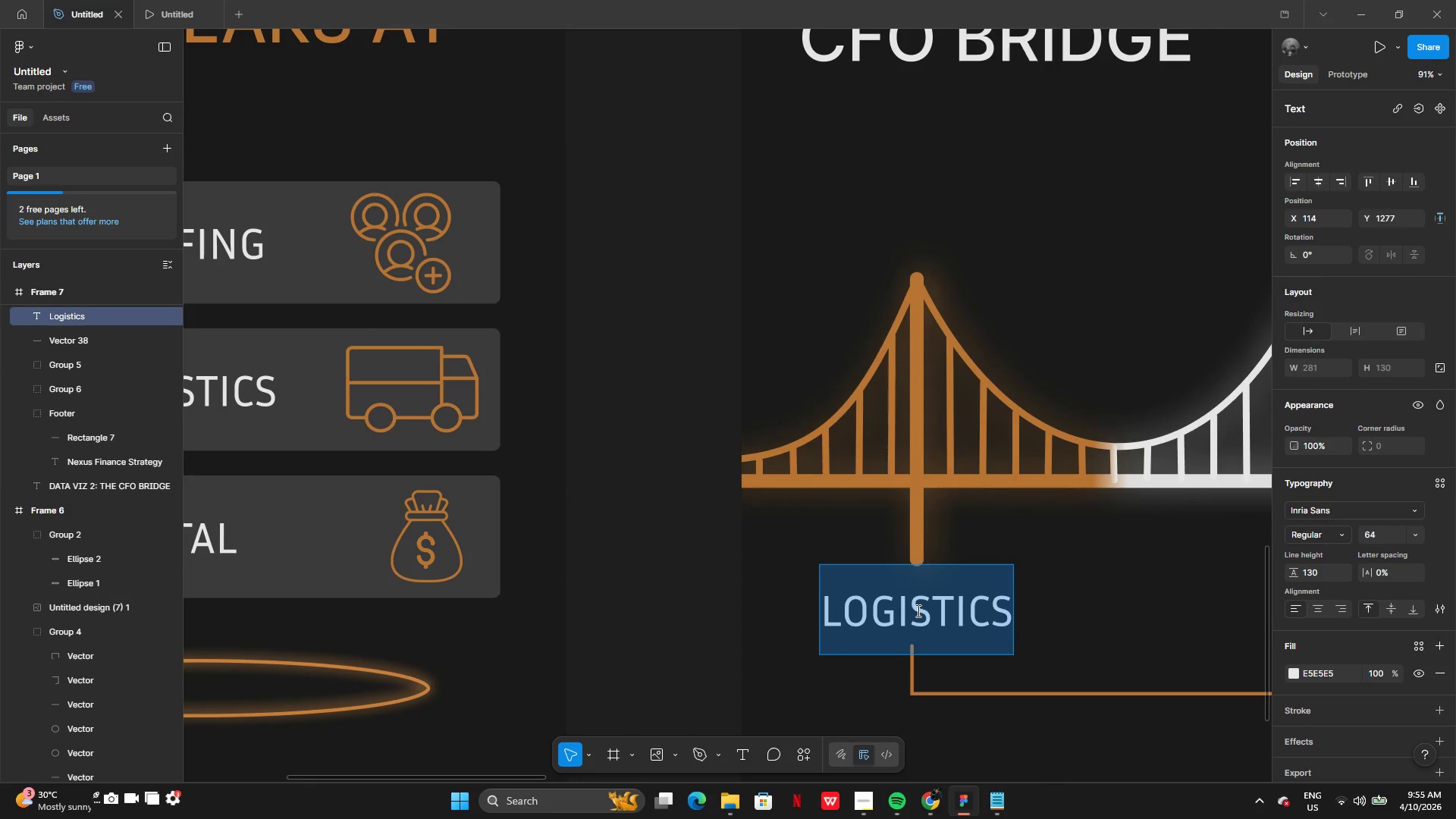 
type(growth)
 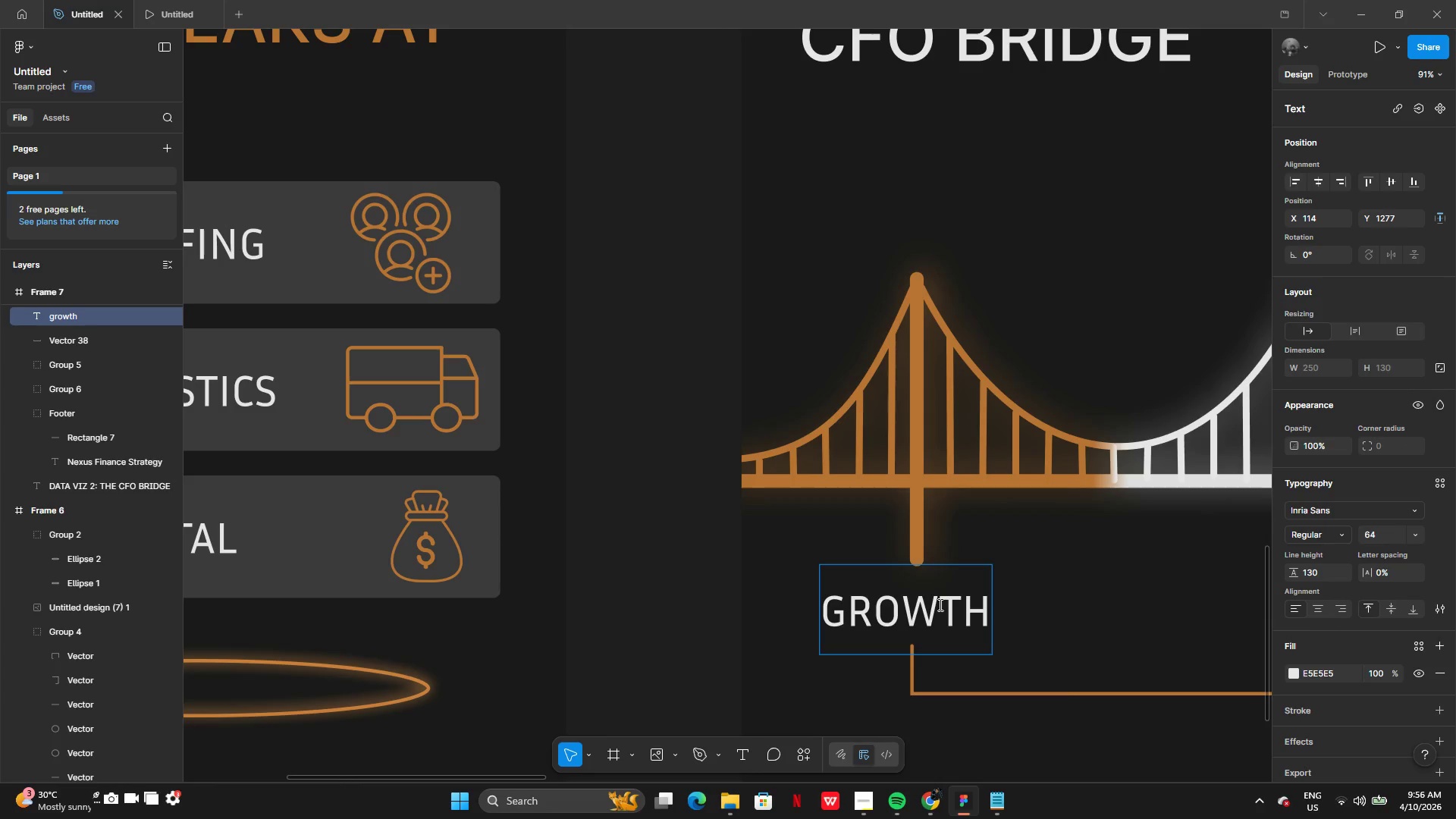 
left_click([984, 597])
 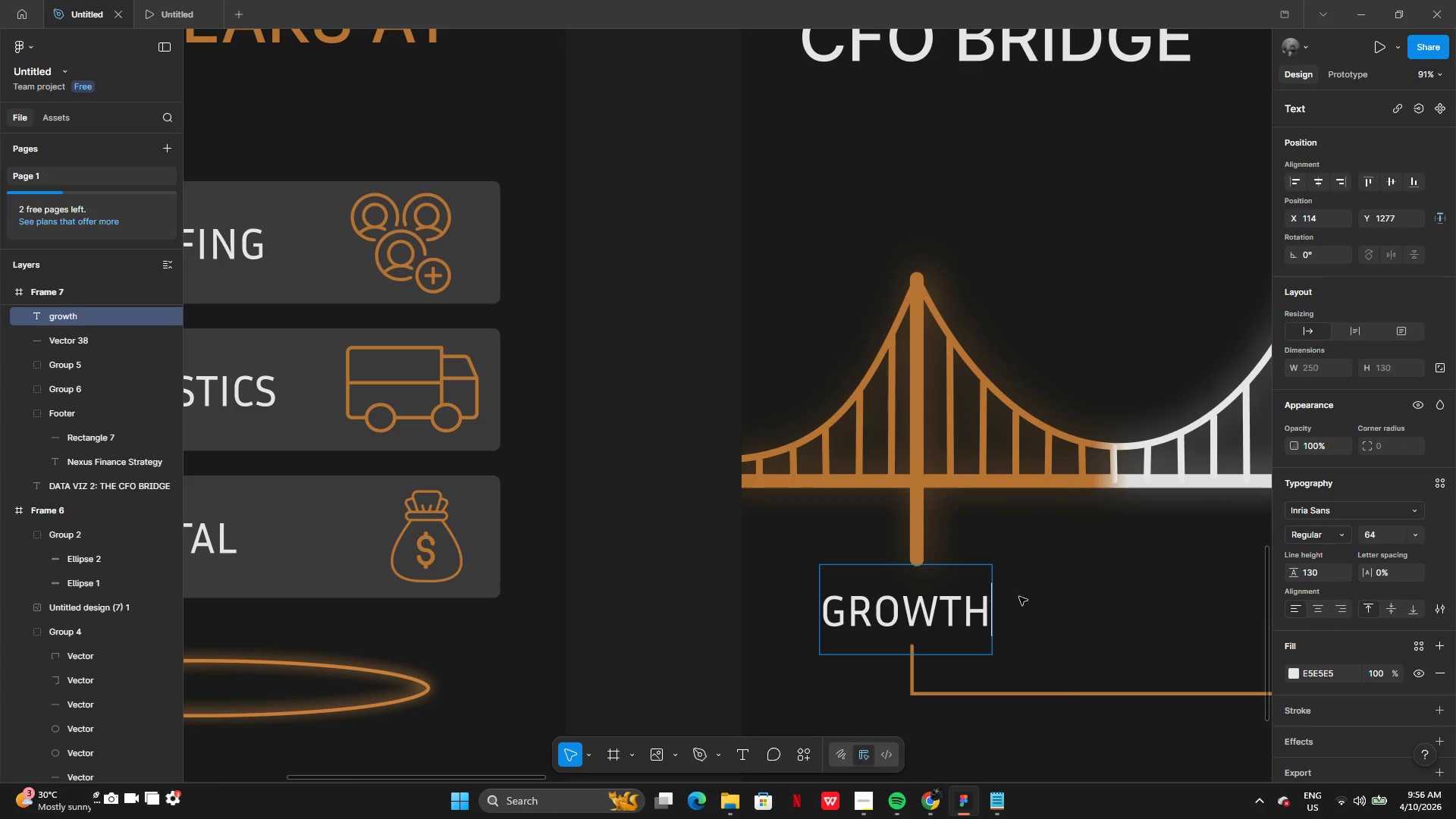 
left_click([1036, 597])
 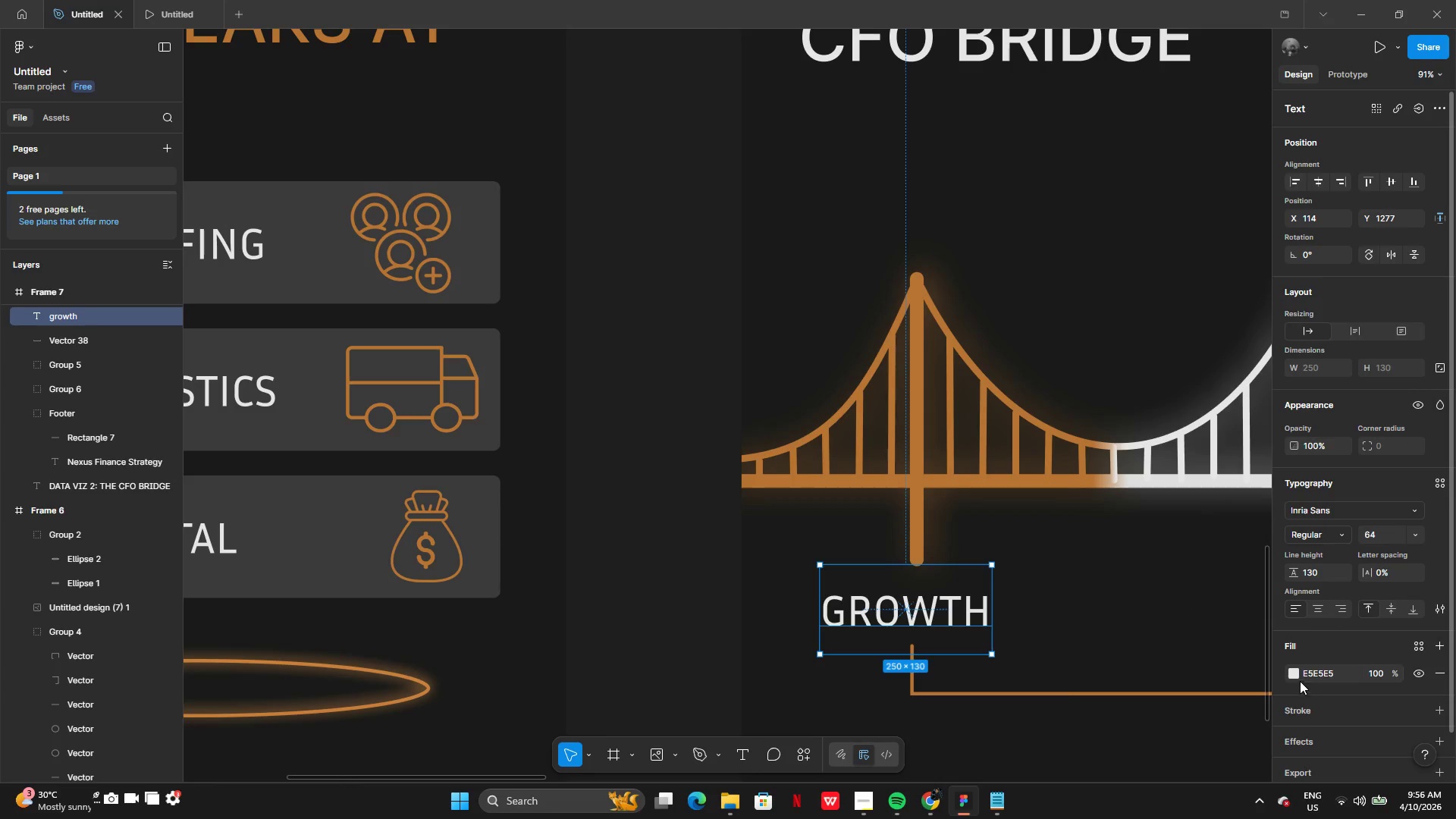 
left_click([1291, 671])
 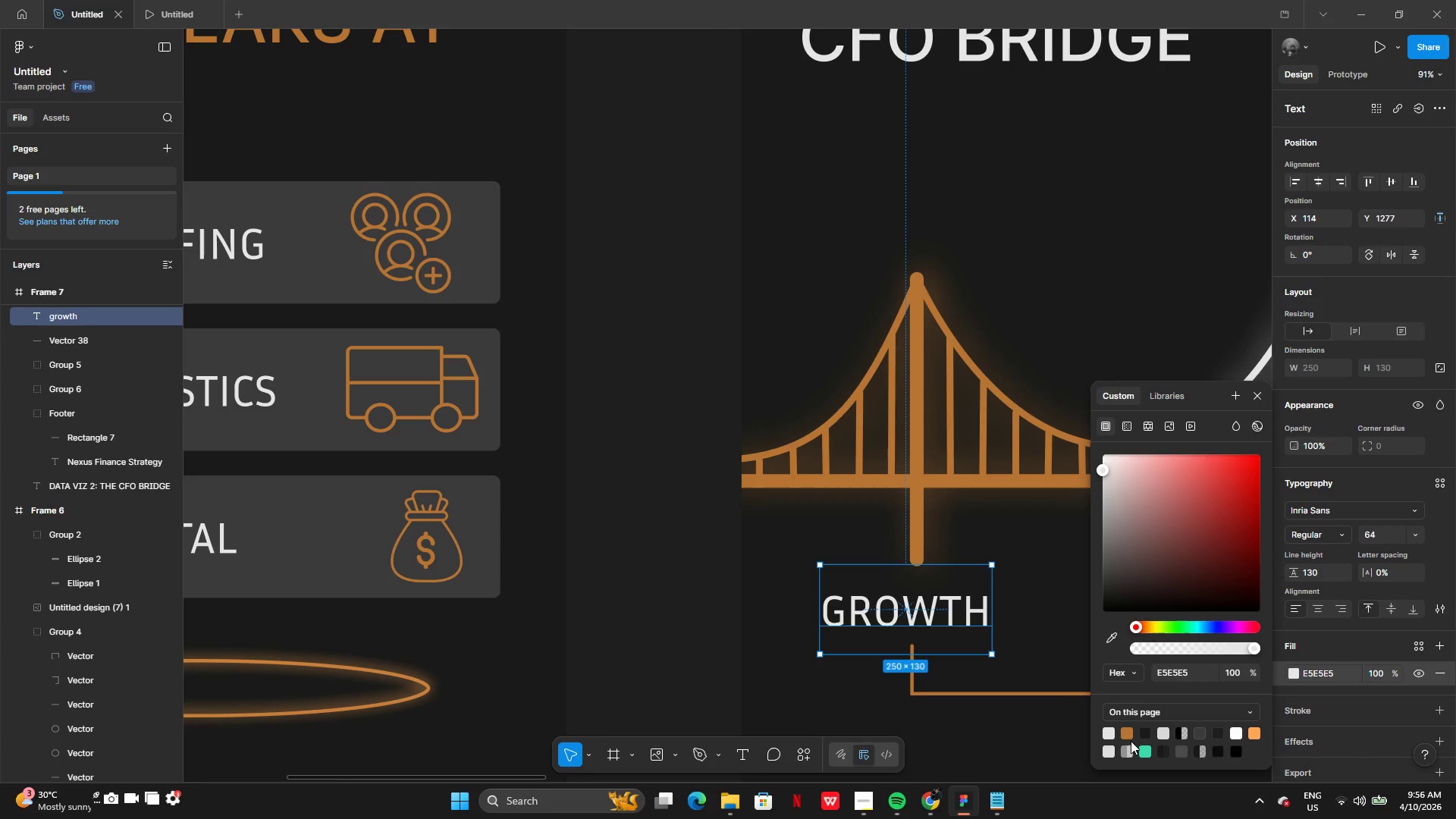 
left_click([1128, 736])
 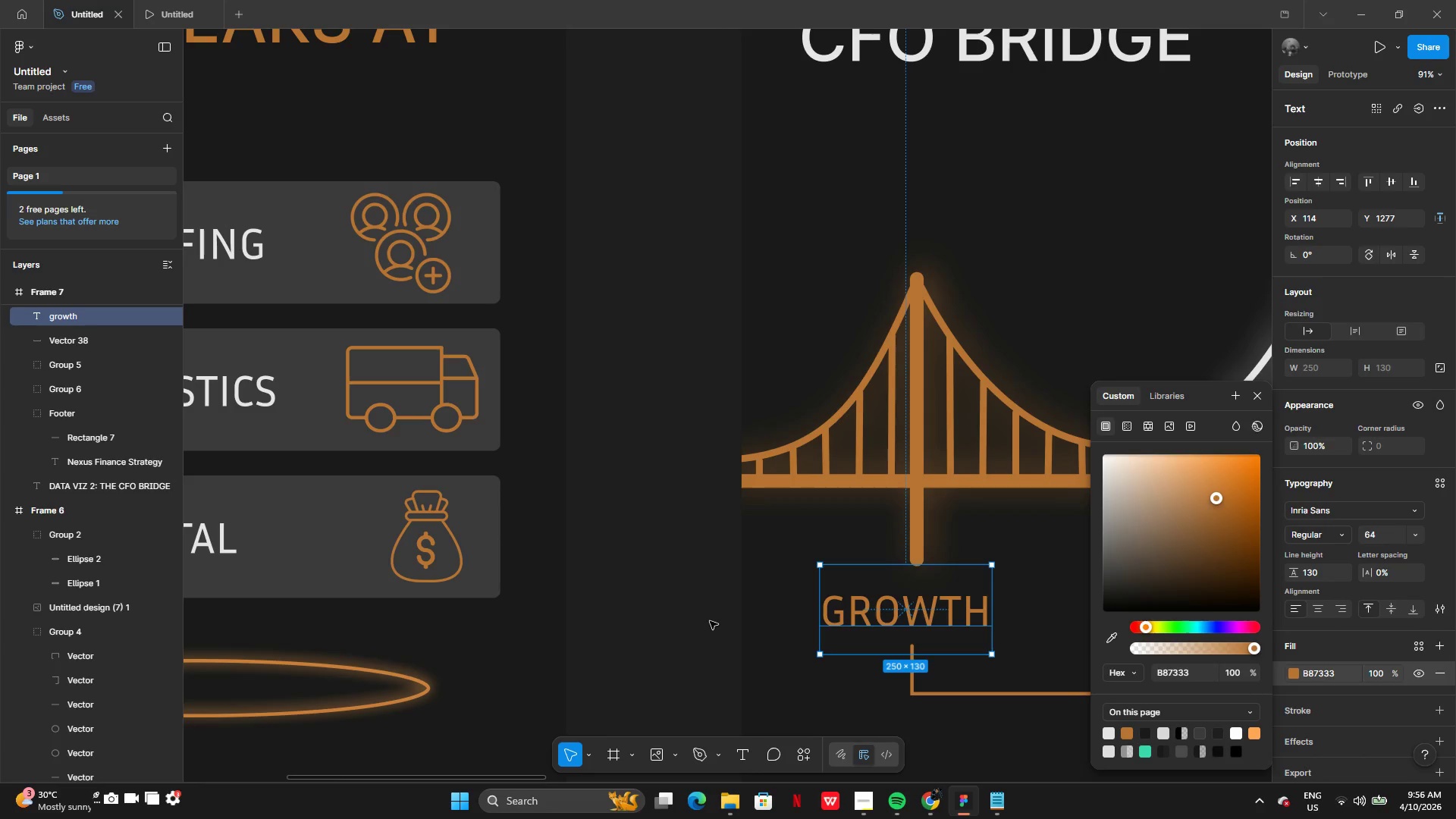 
left_click([710, 621])
 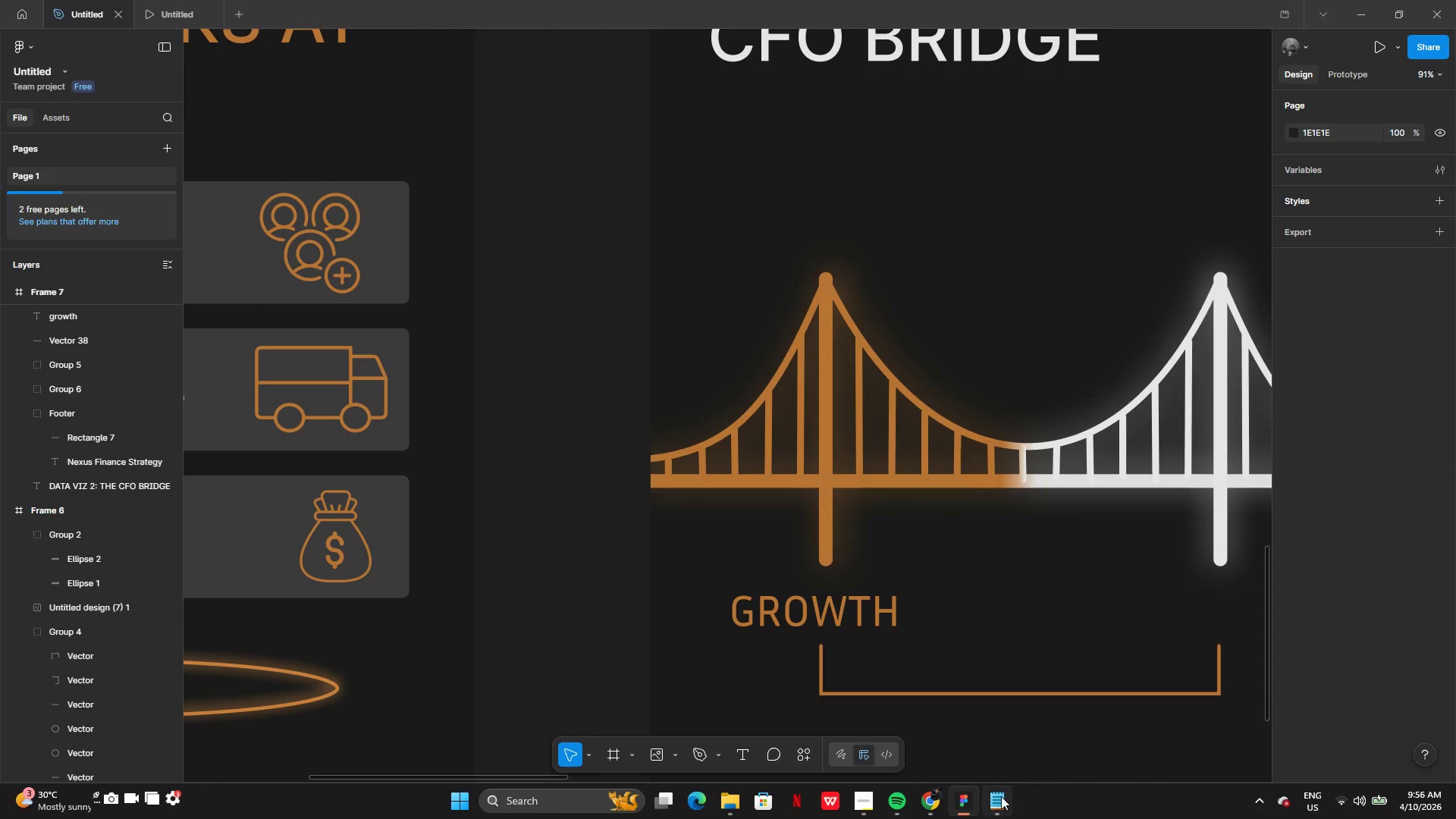 
left_click([991, 805])
 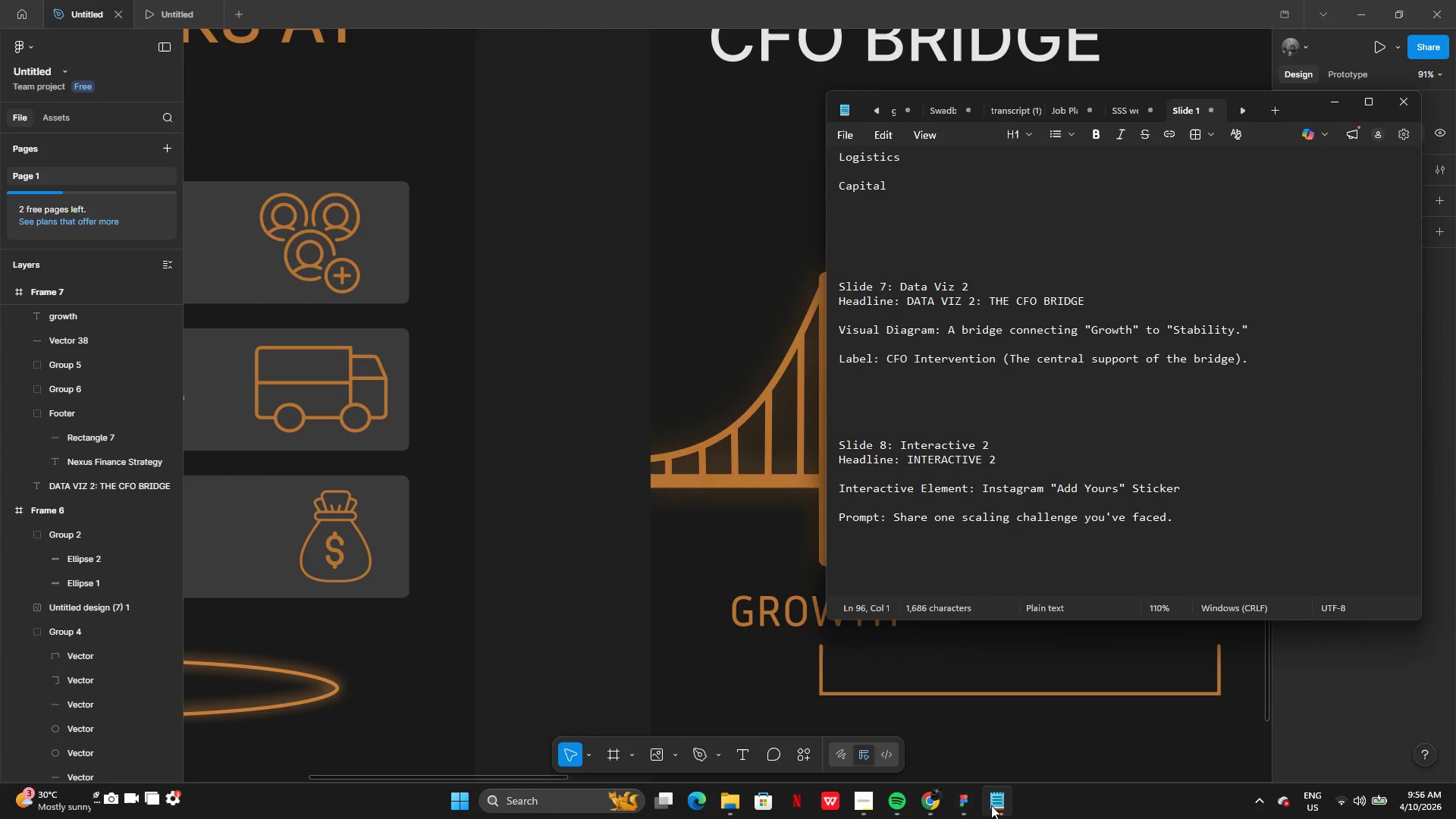 
left_click([991, 805])
 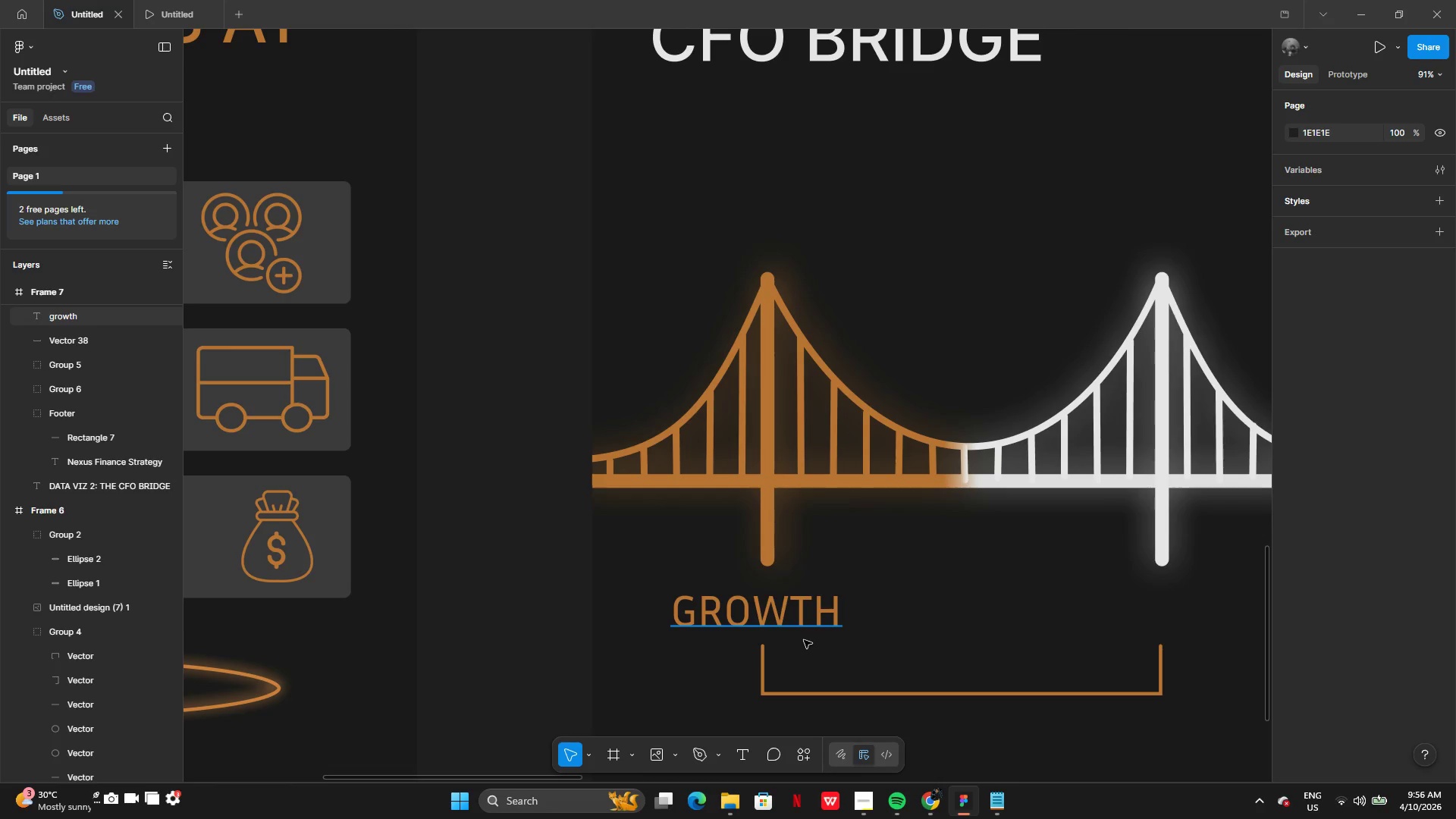 
left_click_drag(start_coordinate=[777, 607], to_coordinate=[787, 603])
 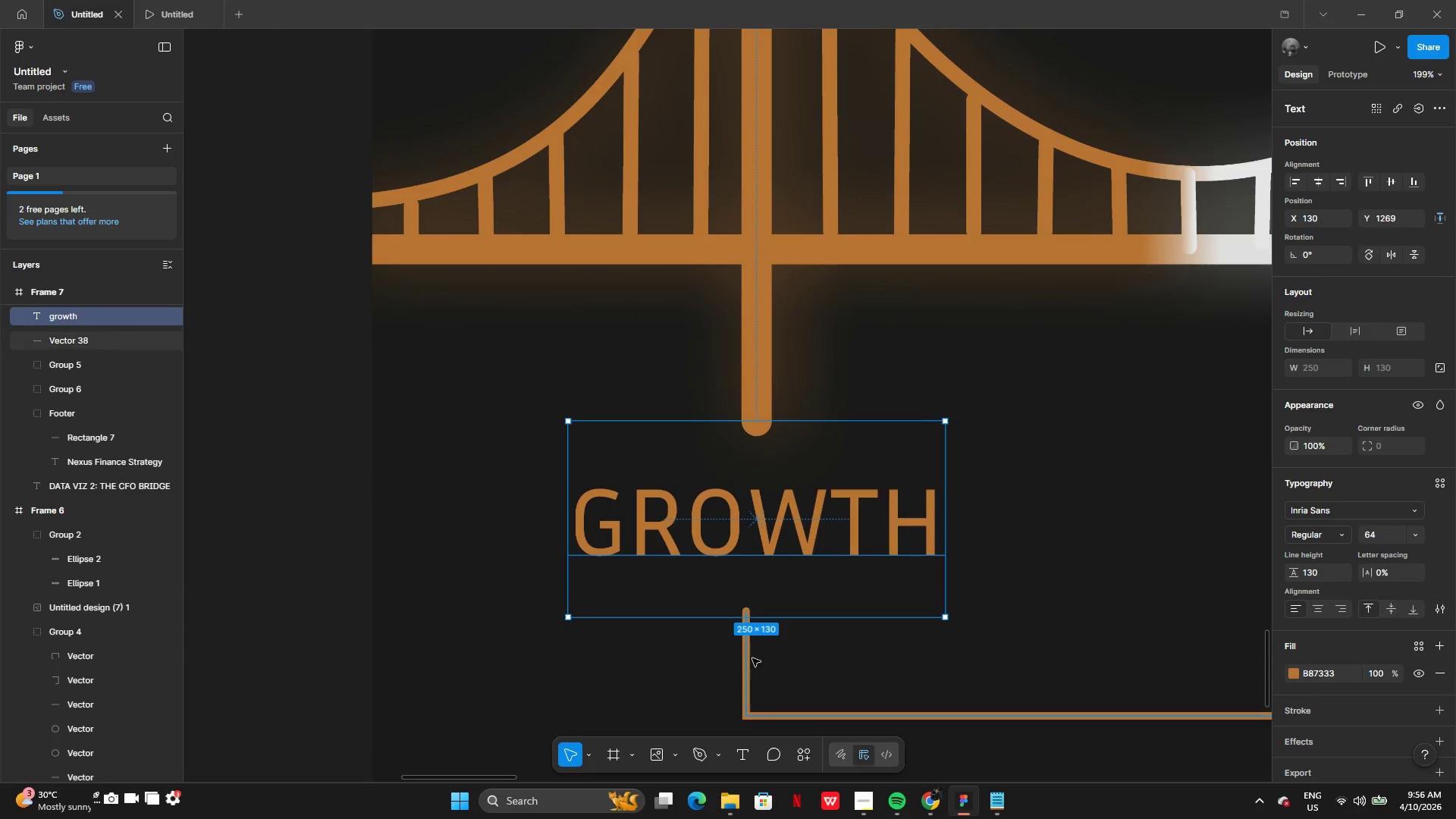 
double_click([768, 659])
 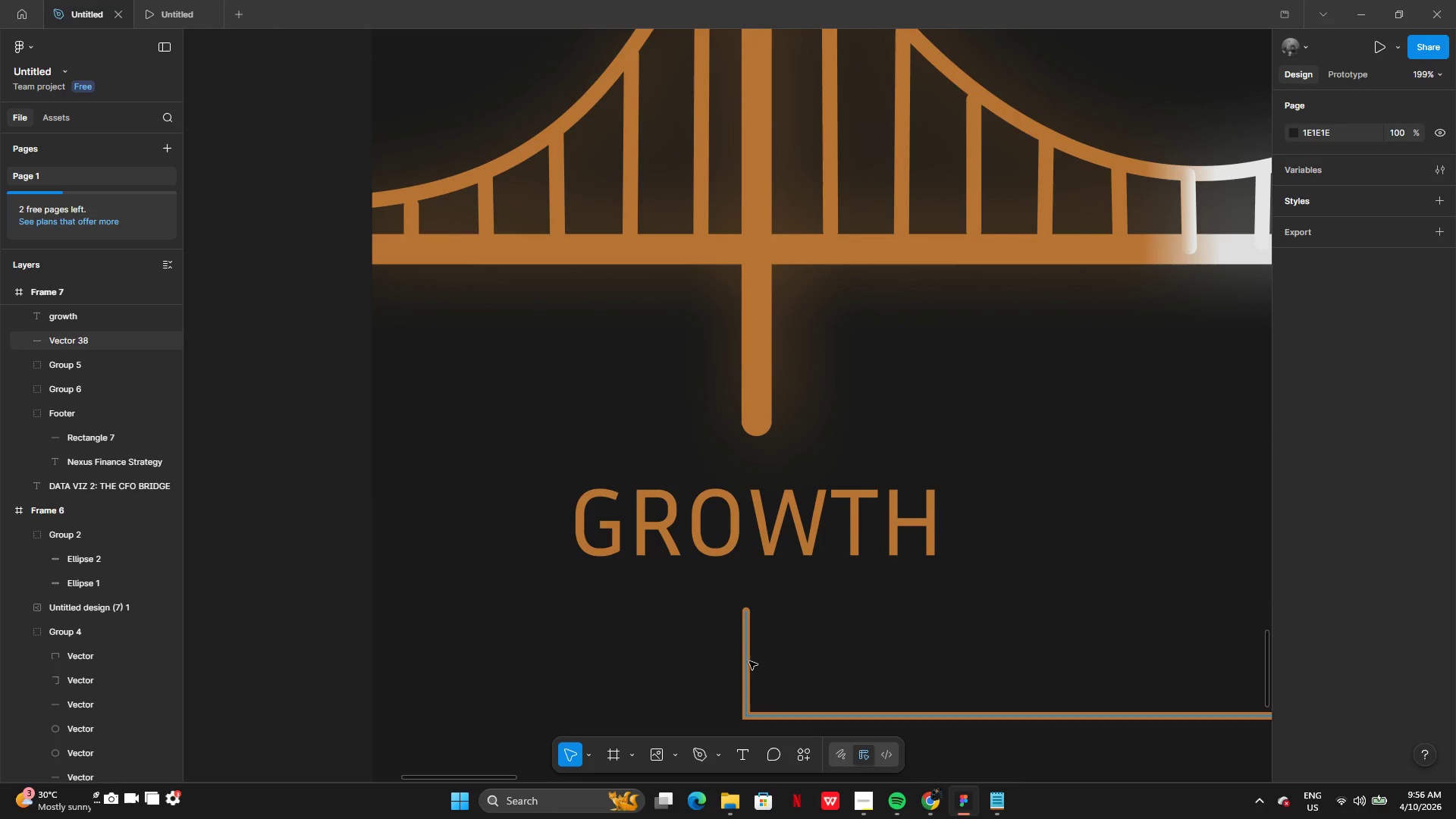 
triple_click([748, 662])
 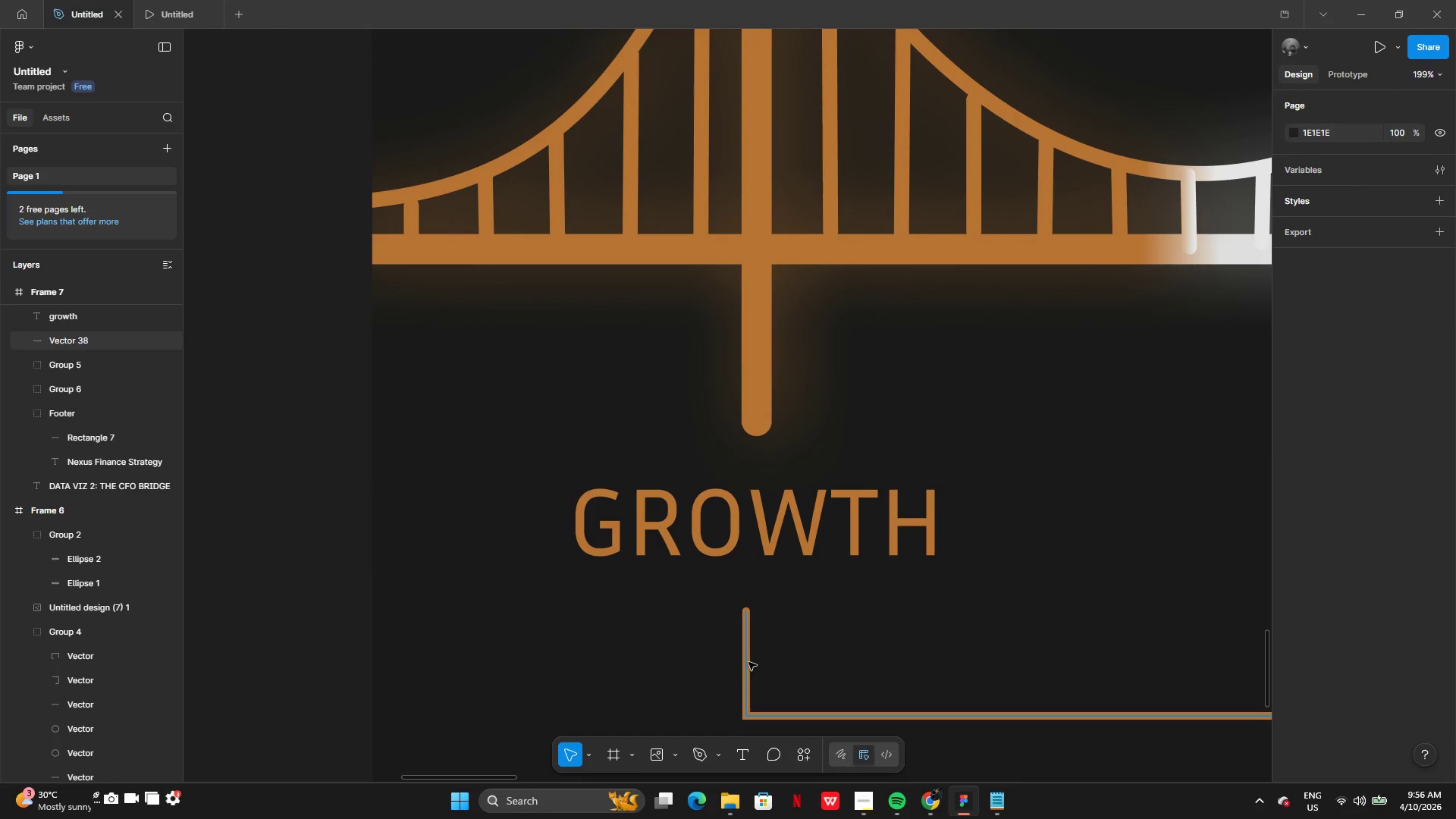 
triple_click([748, 662])
 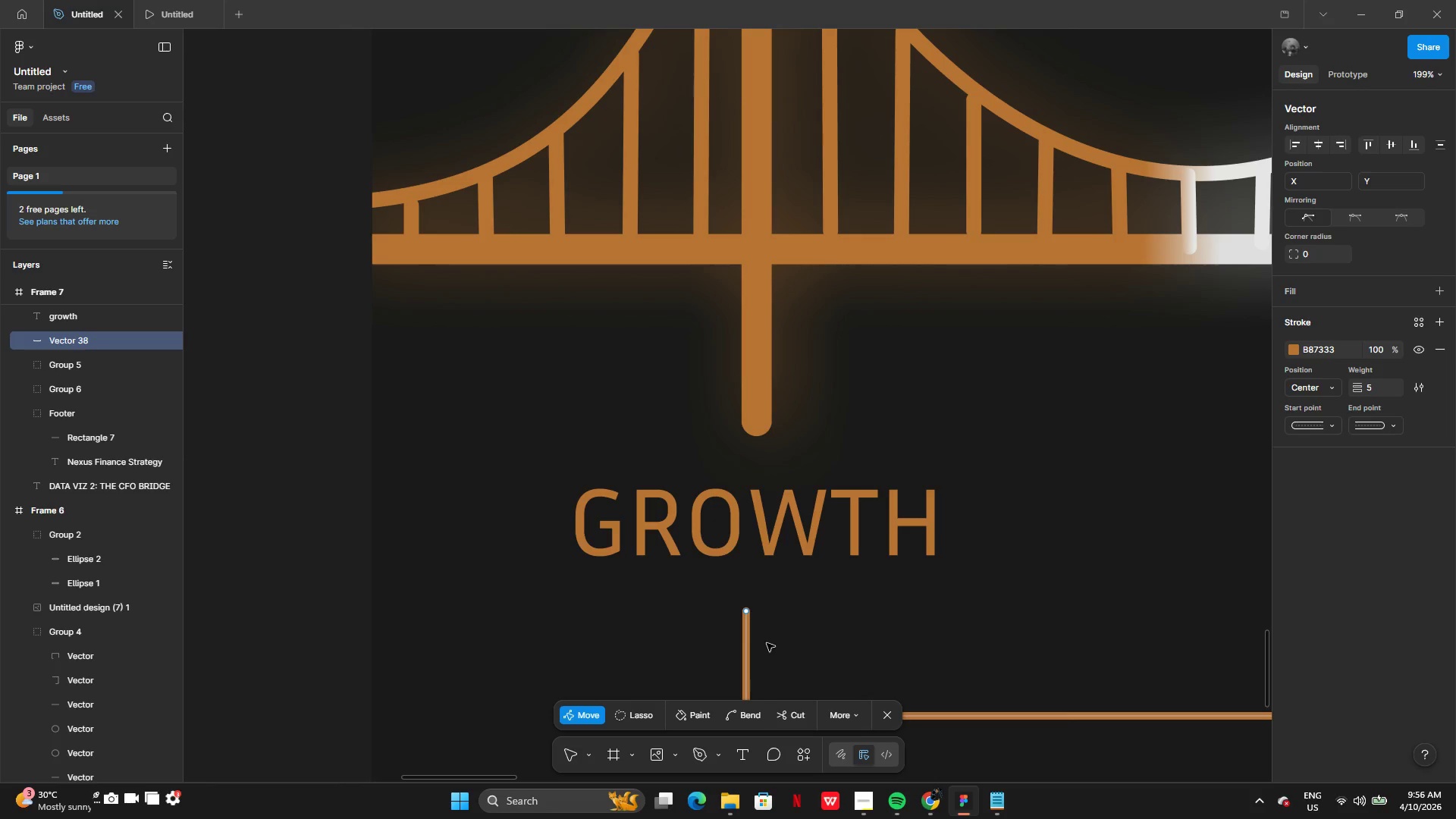 
double_click([767, 643])
 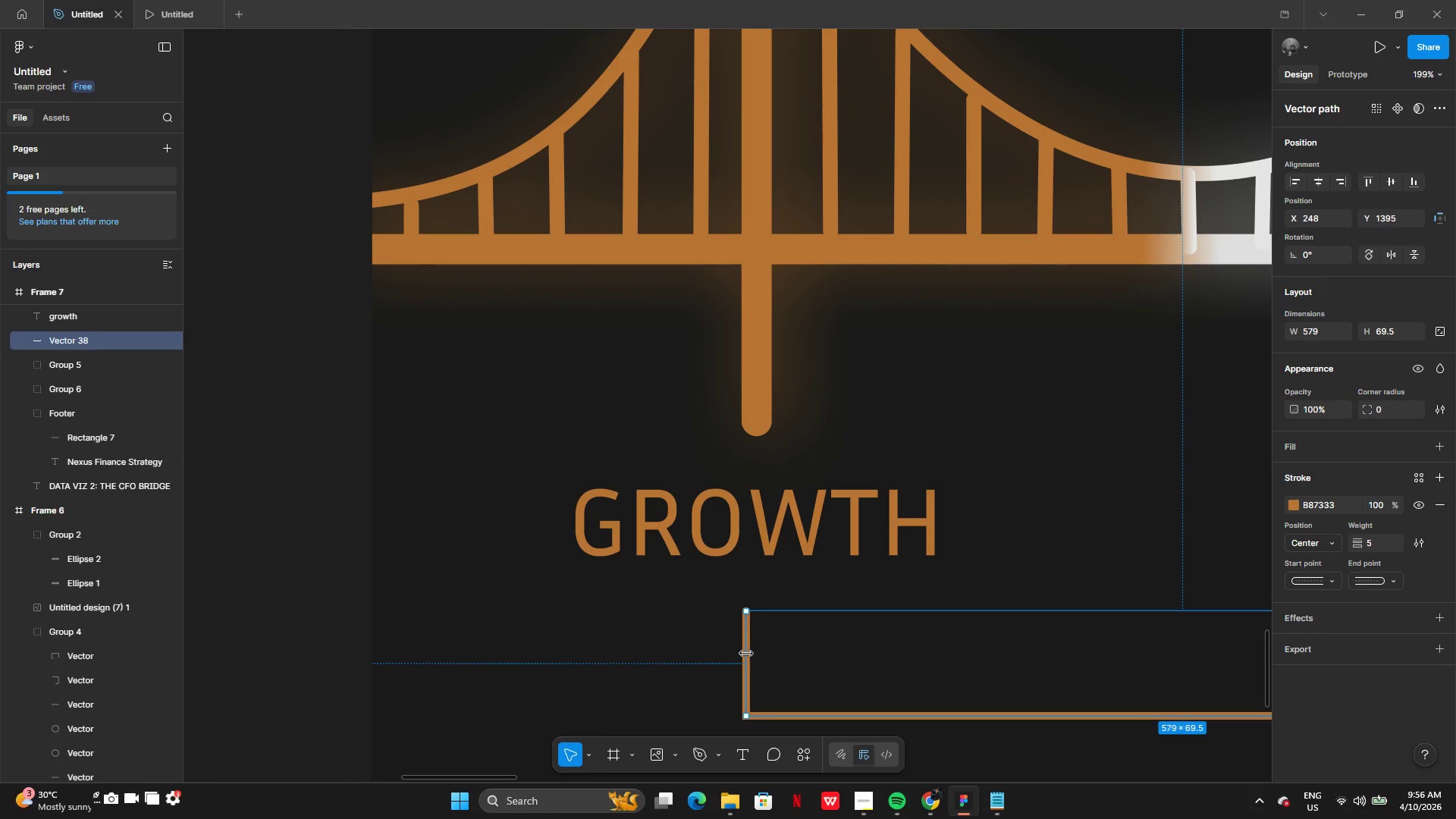 
left_click_drag(start_coordinate=[746, 653], to_coordinate=[753, 654])
 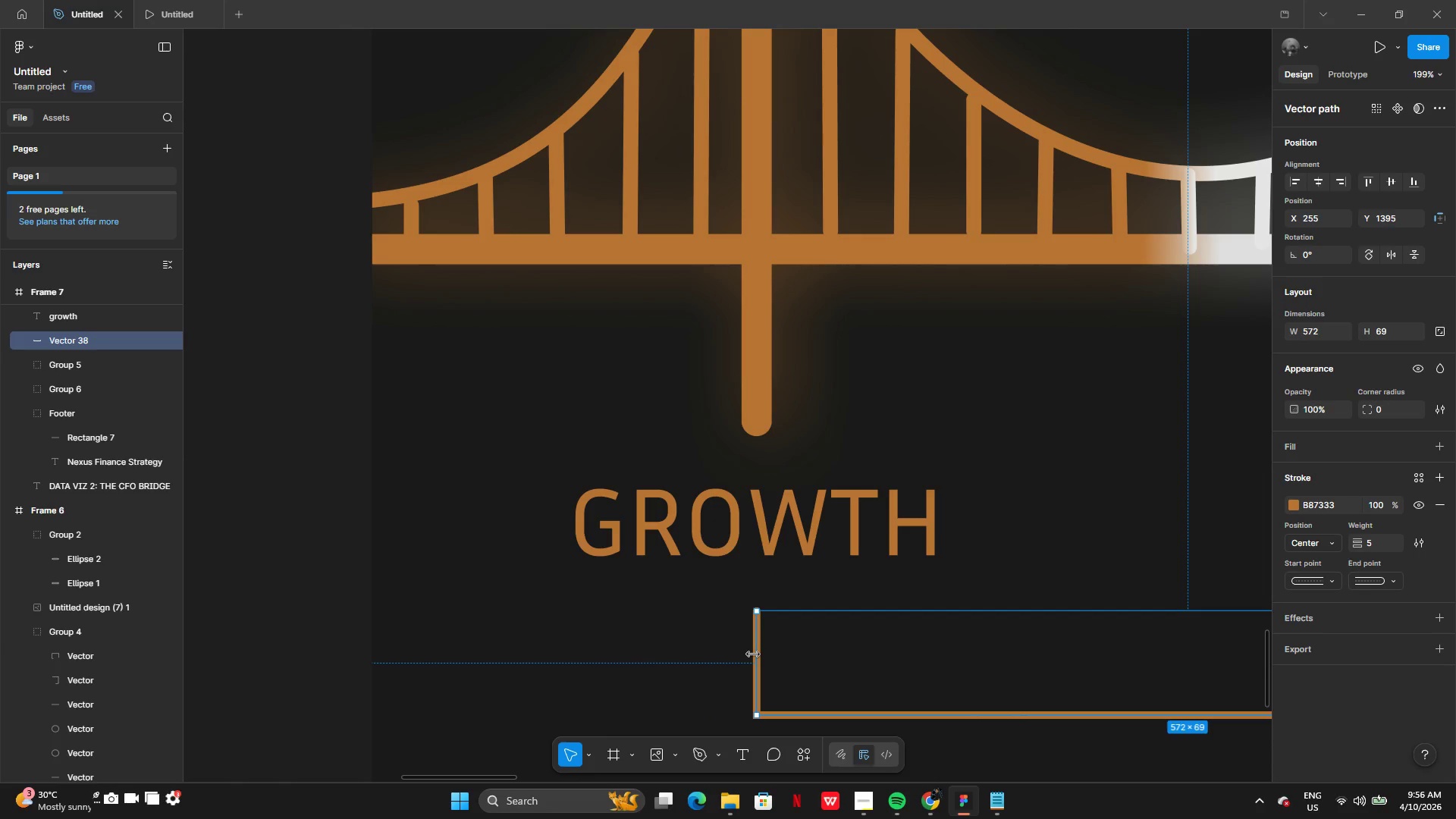 
key(Control+Z)
 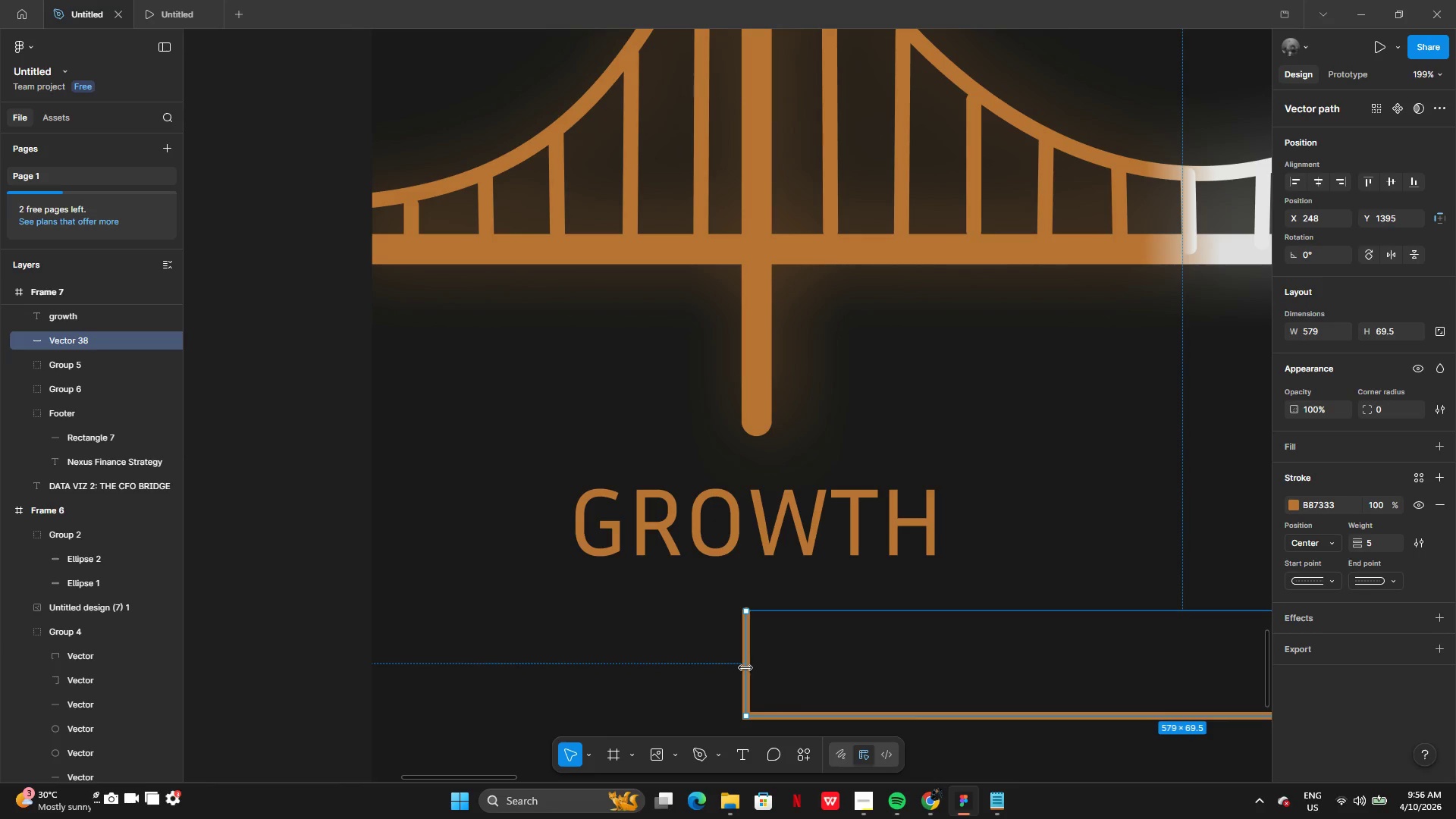 
left_click_drag(start_coordinate=[745, 667], to_coordinate=[759, 667])
 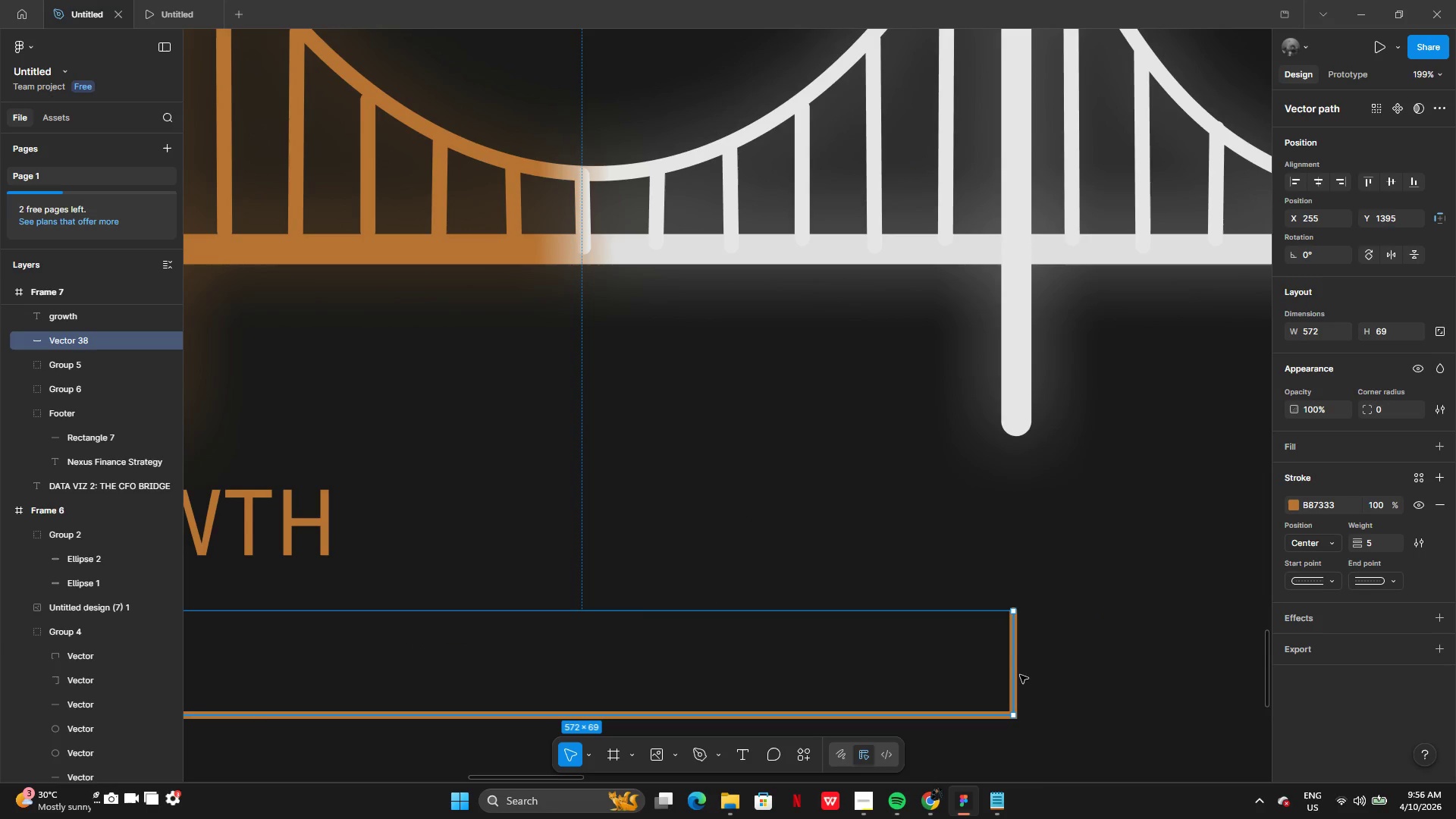 
left_click_drag(start_coordinate=[1016, 670], to_coordinate=[1015, 667])
 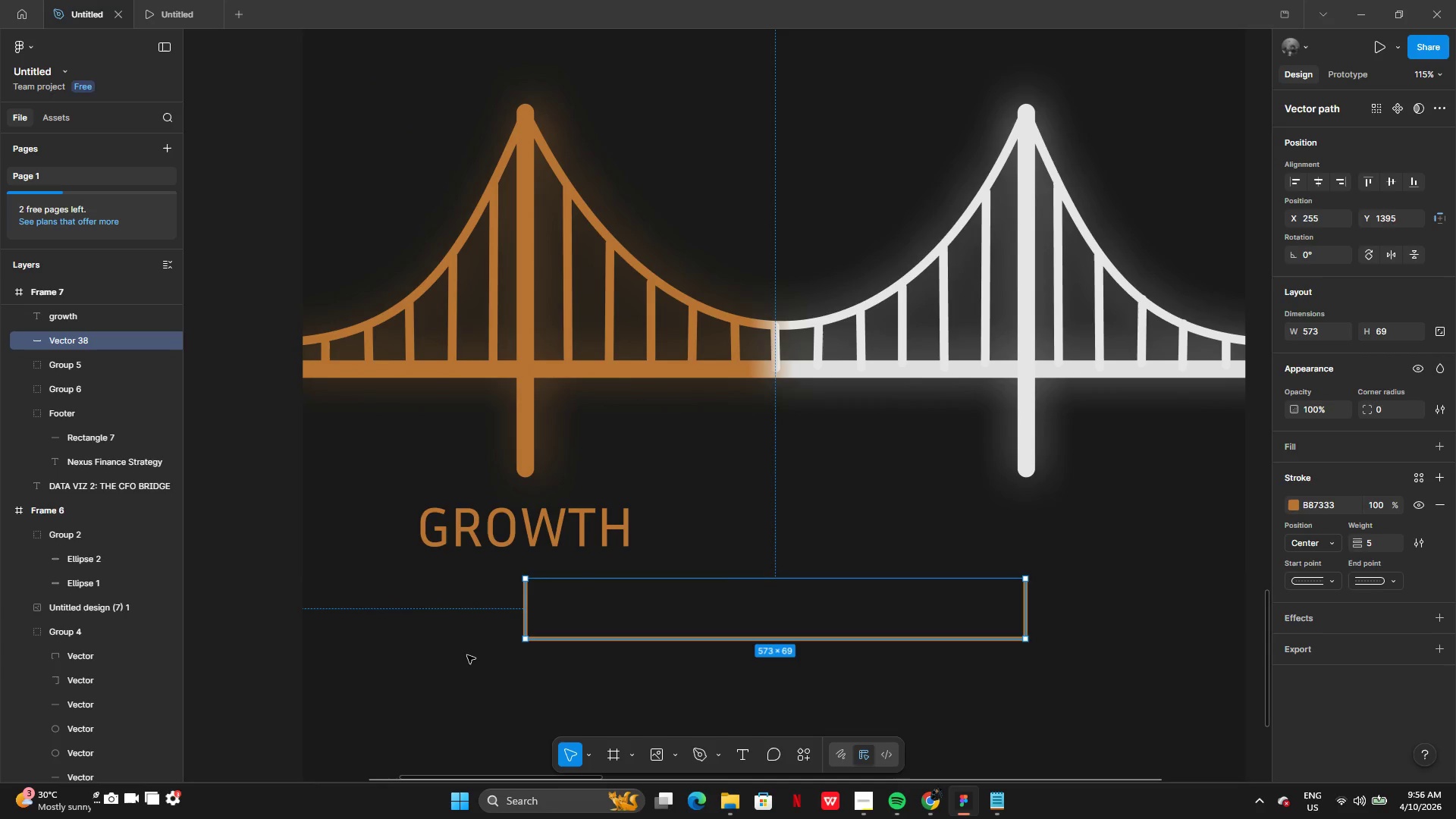 
left_click([513, 548])
 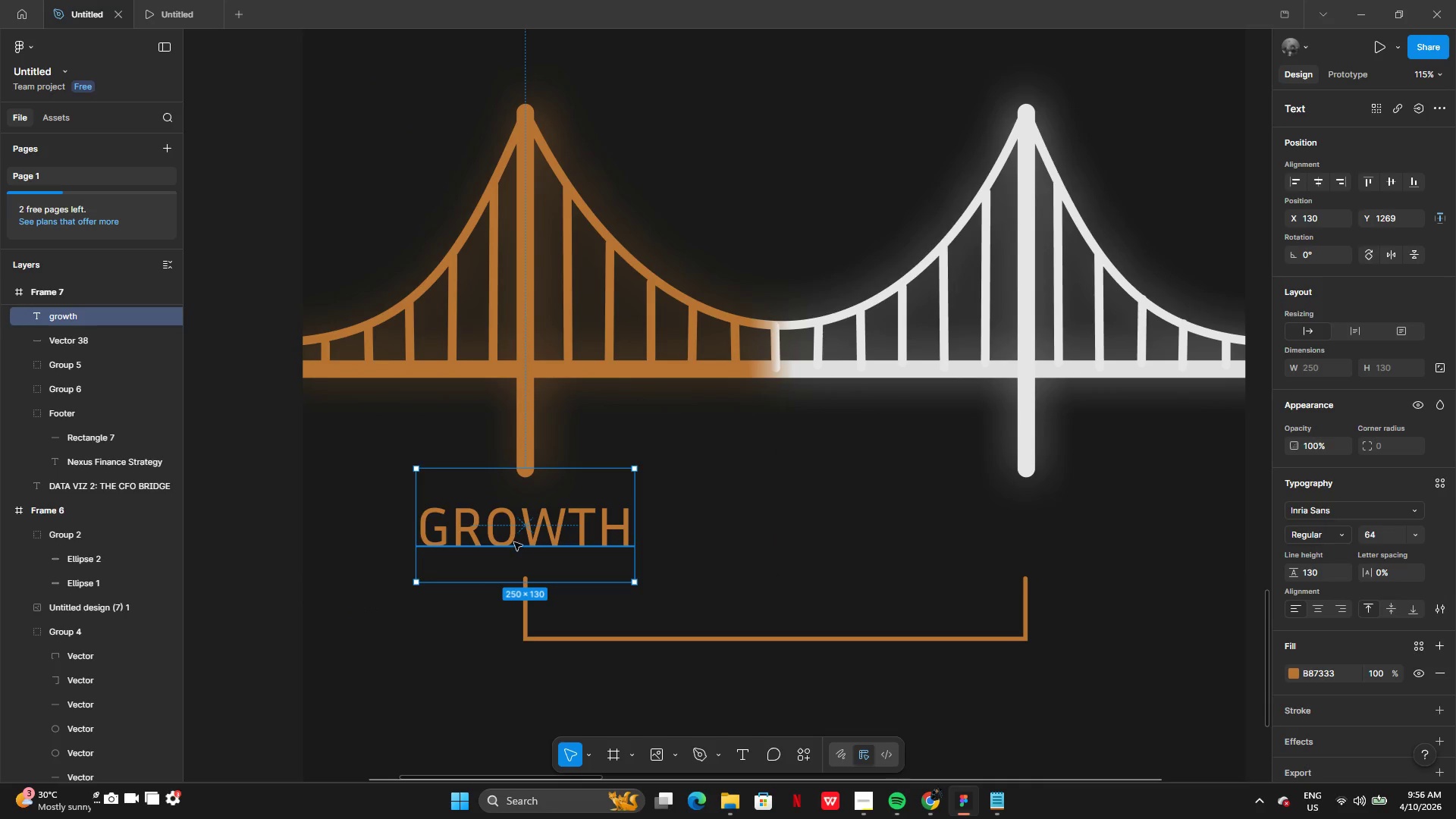 
hold_key(key=AltLeft, duration=0.39)
left_click_drag(start_coordinate=[500, 533], to_coordinate=[570, 536])
 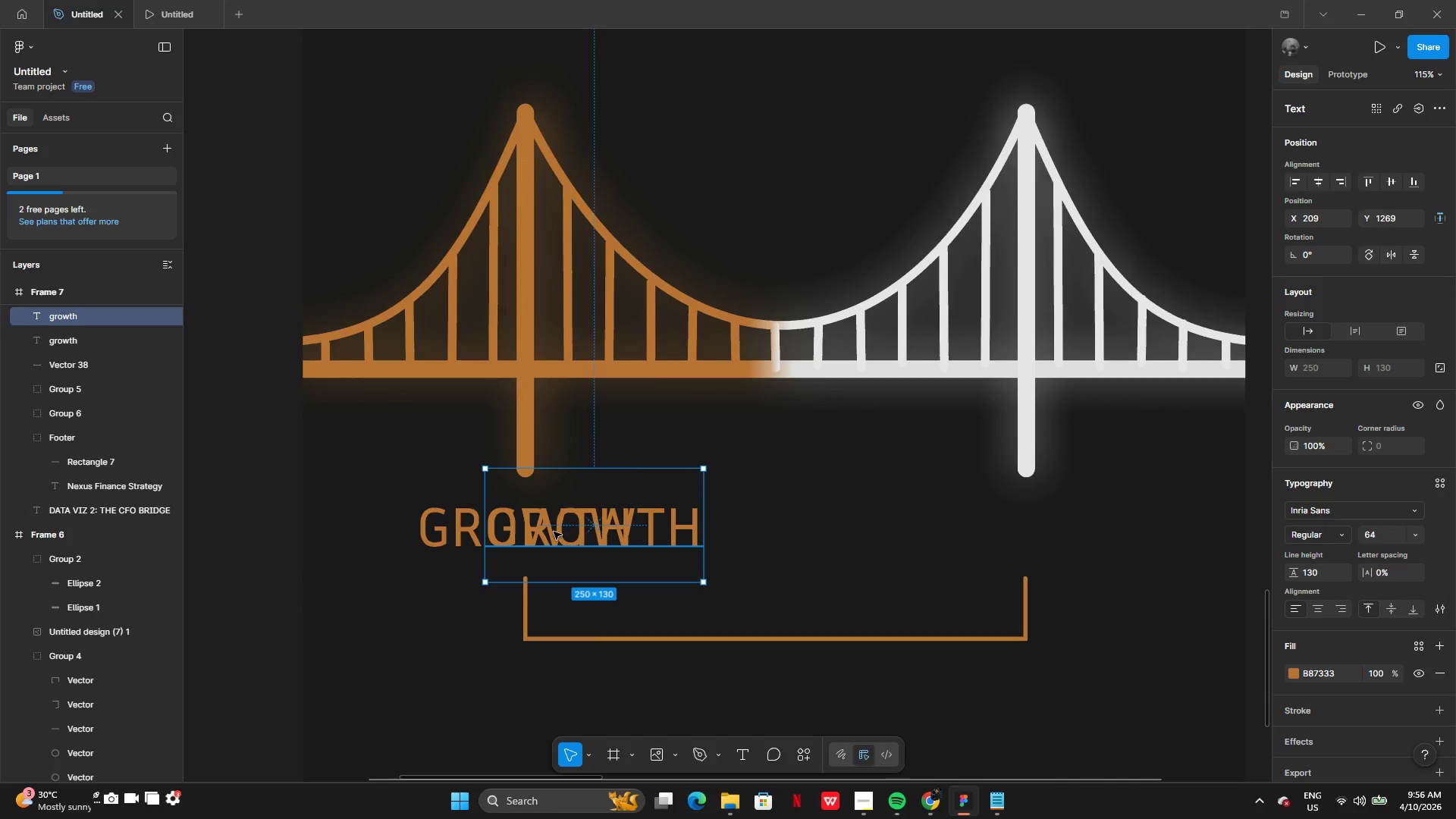 
left_click_drag(start_coordinate=[554, 532], to_coordinate=[983, 535])
 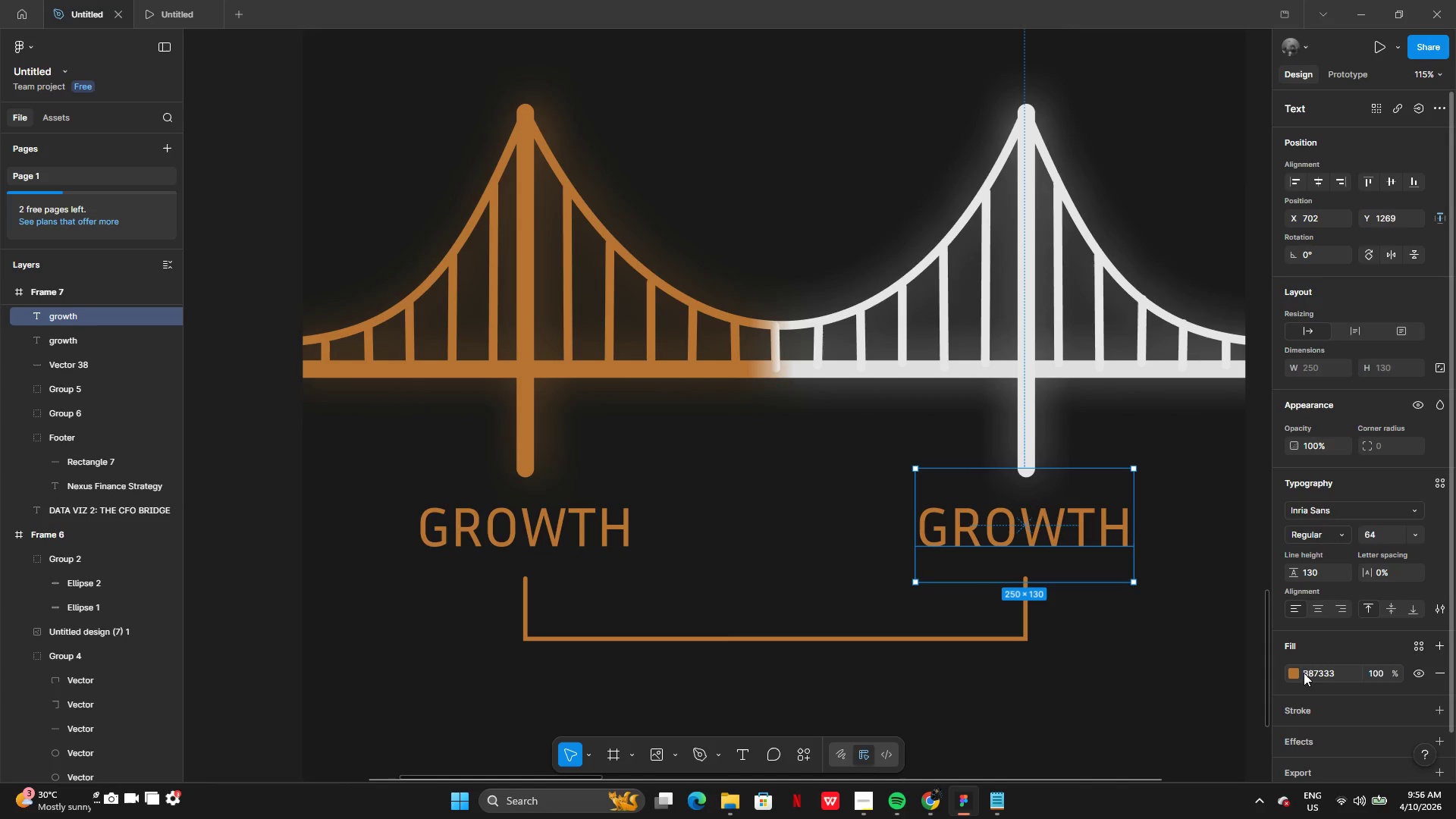 
left_click([1303, 677])
 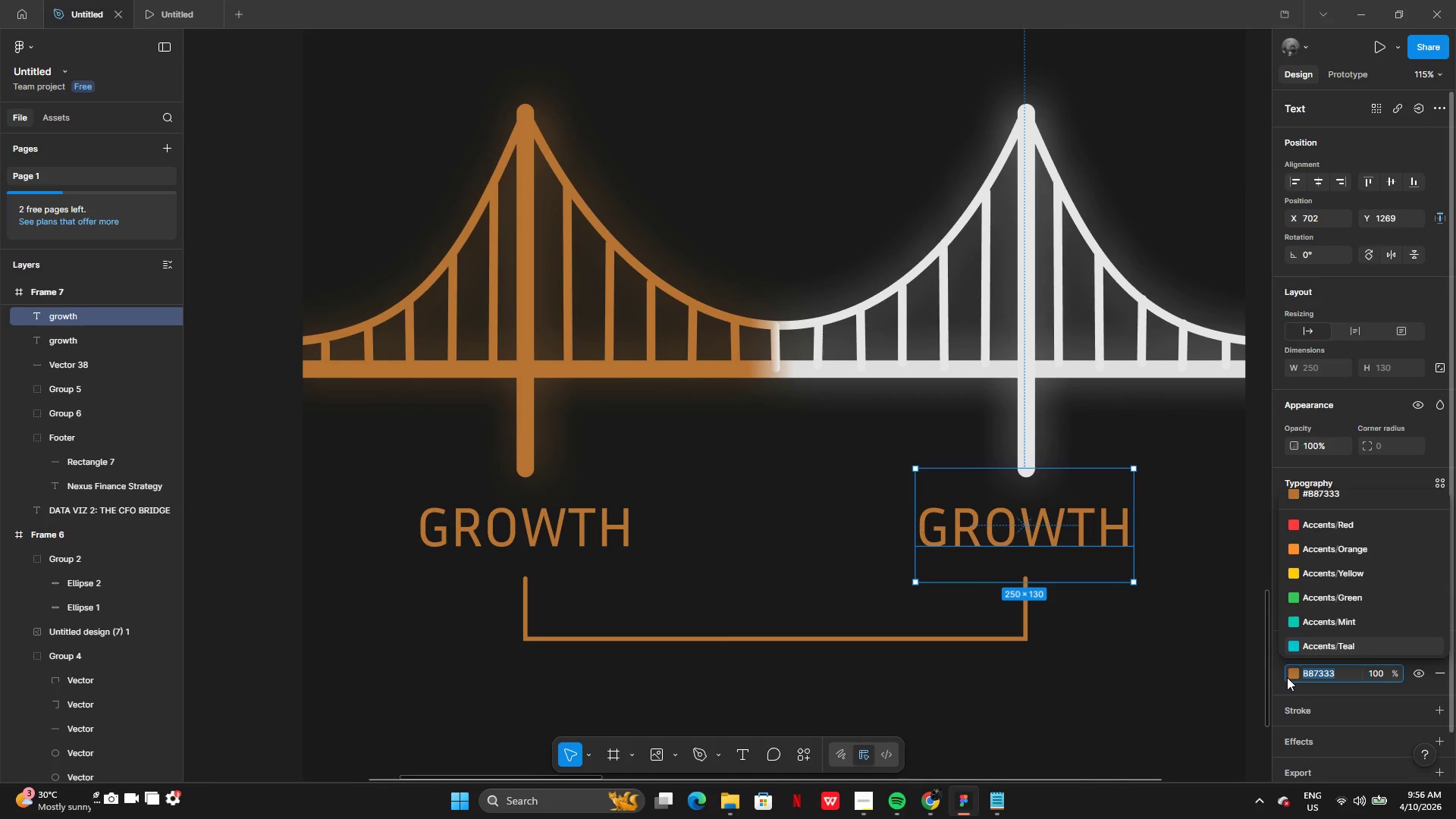 
left_click([1295, 673])
 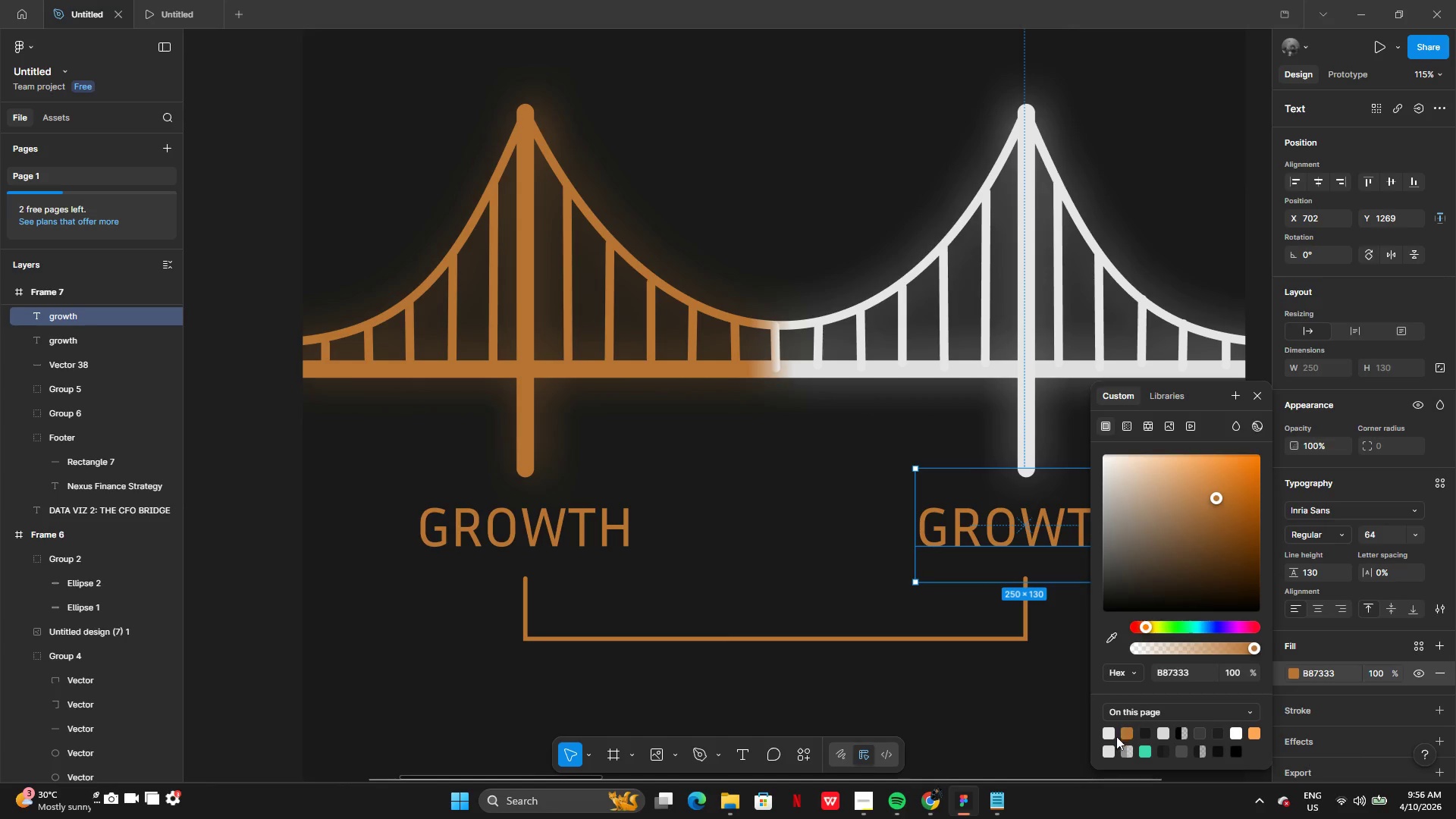 
left_click([1107, 735])
 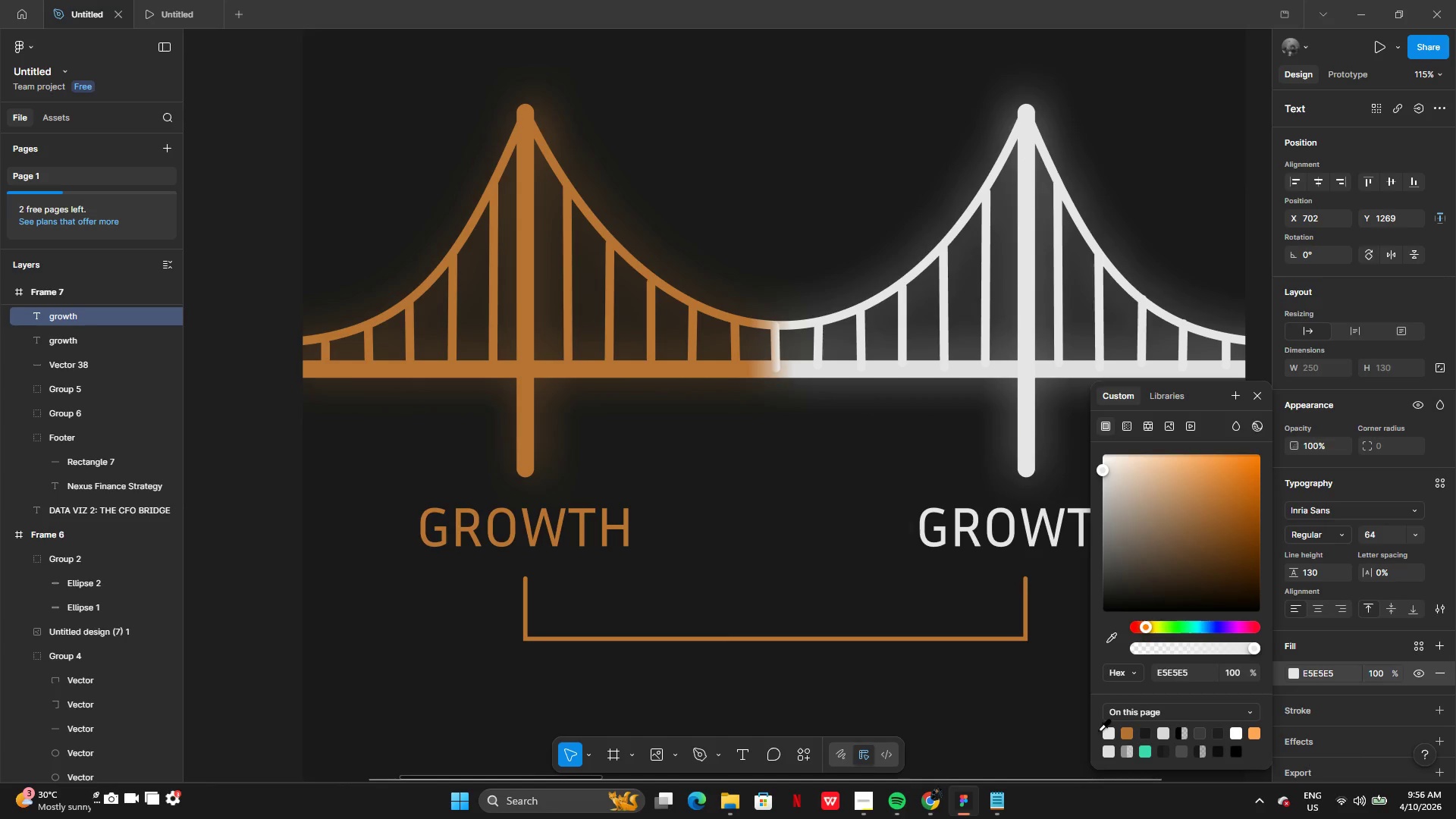 
left_click([783, 576])
 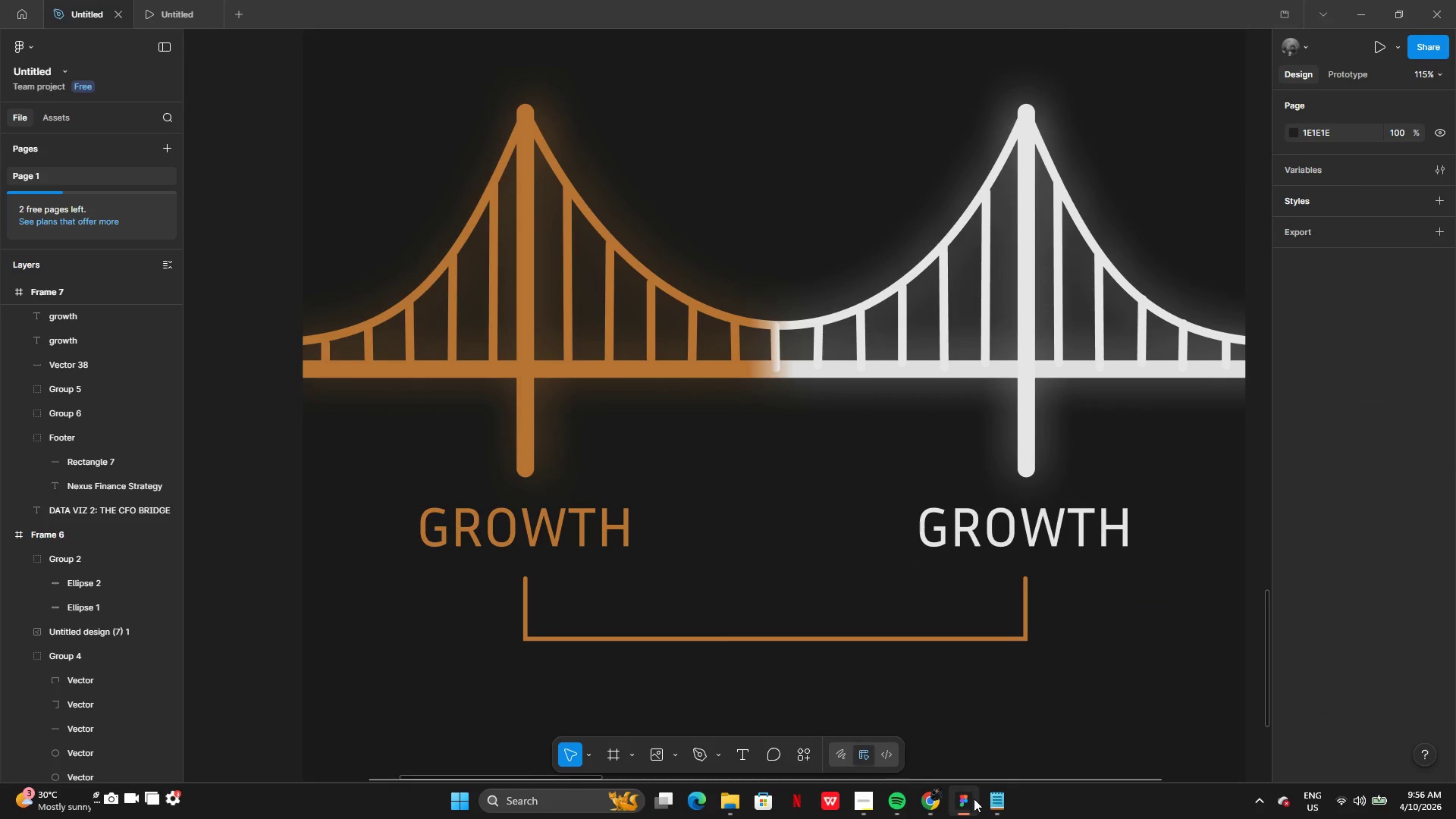 
left_click([1003, 810])
 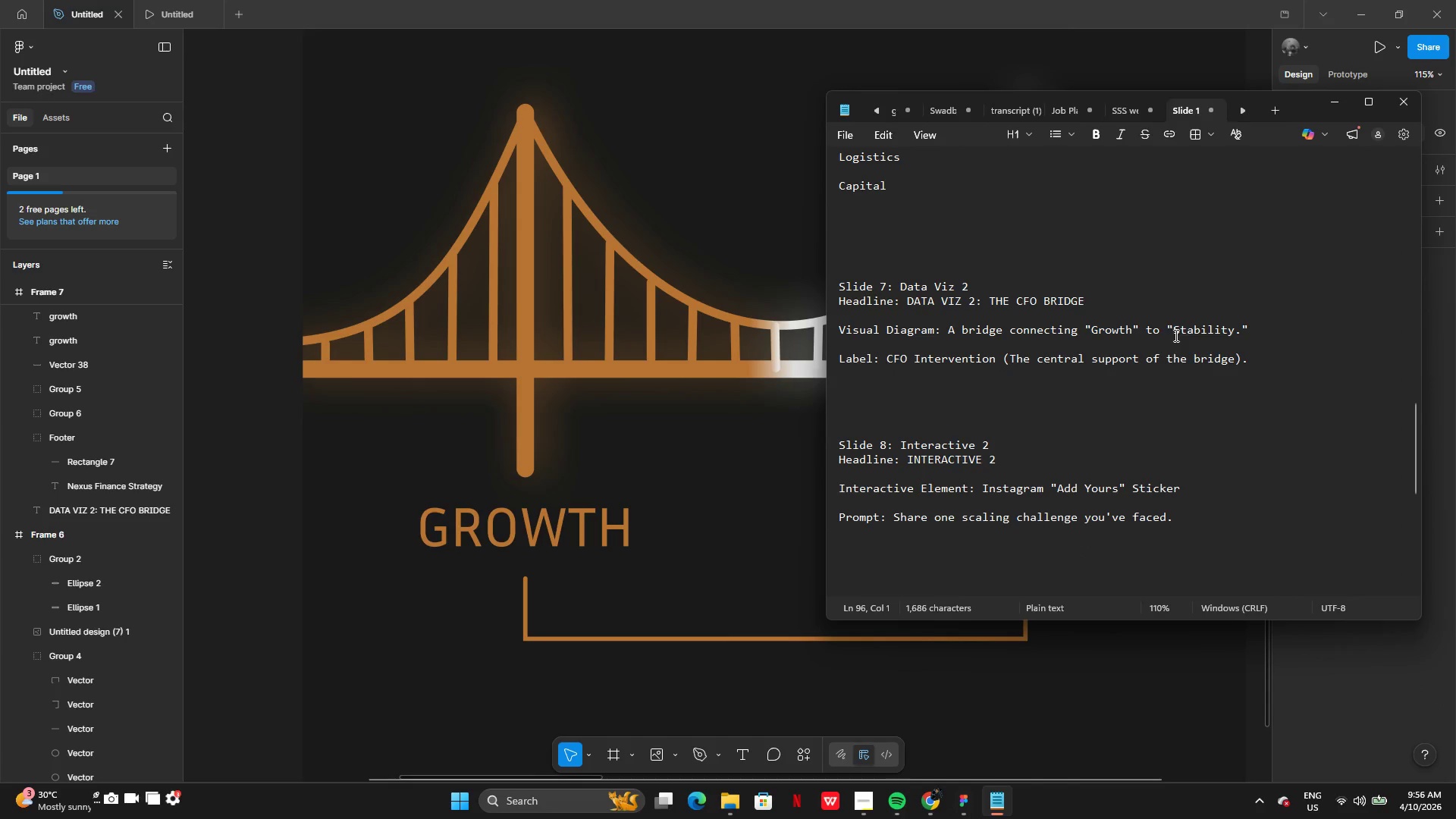 
left_click_drag(start_coordinate=[1175, 334], to_coordinate=[1236, 332])
 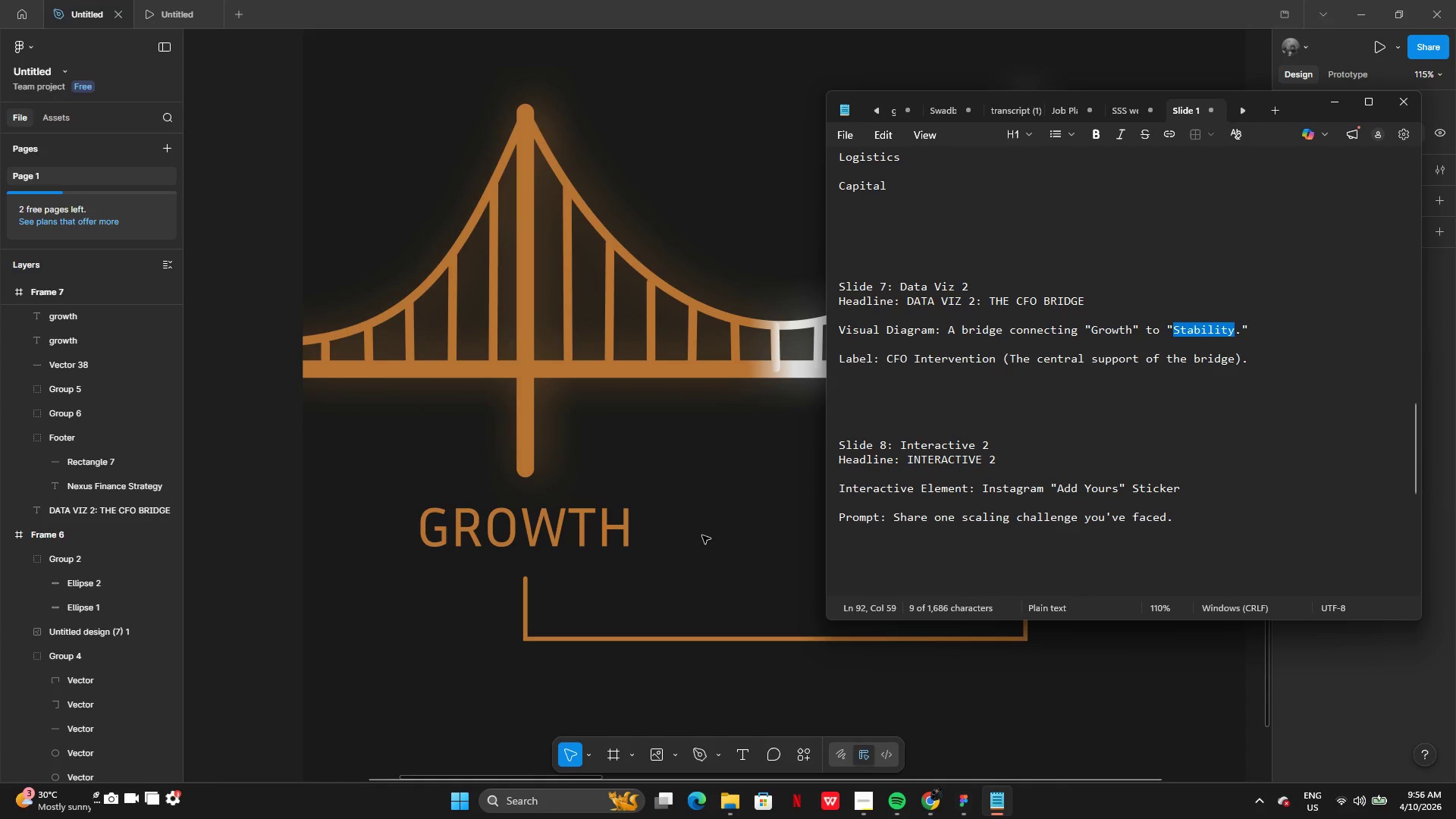 
left_click([704, 535])
 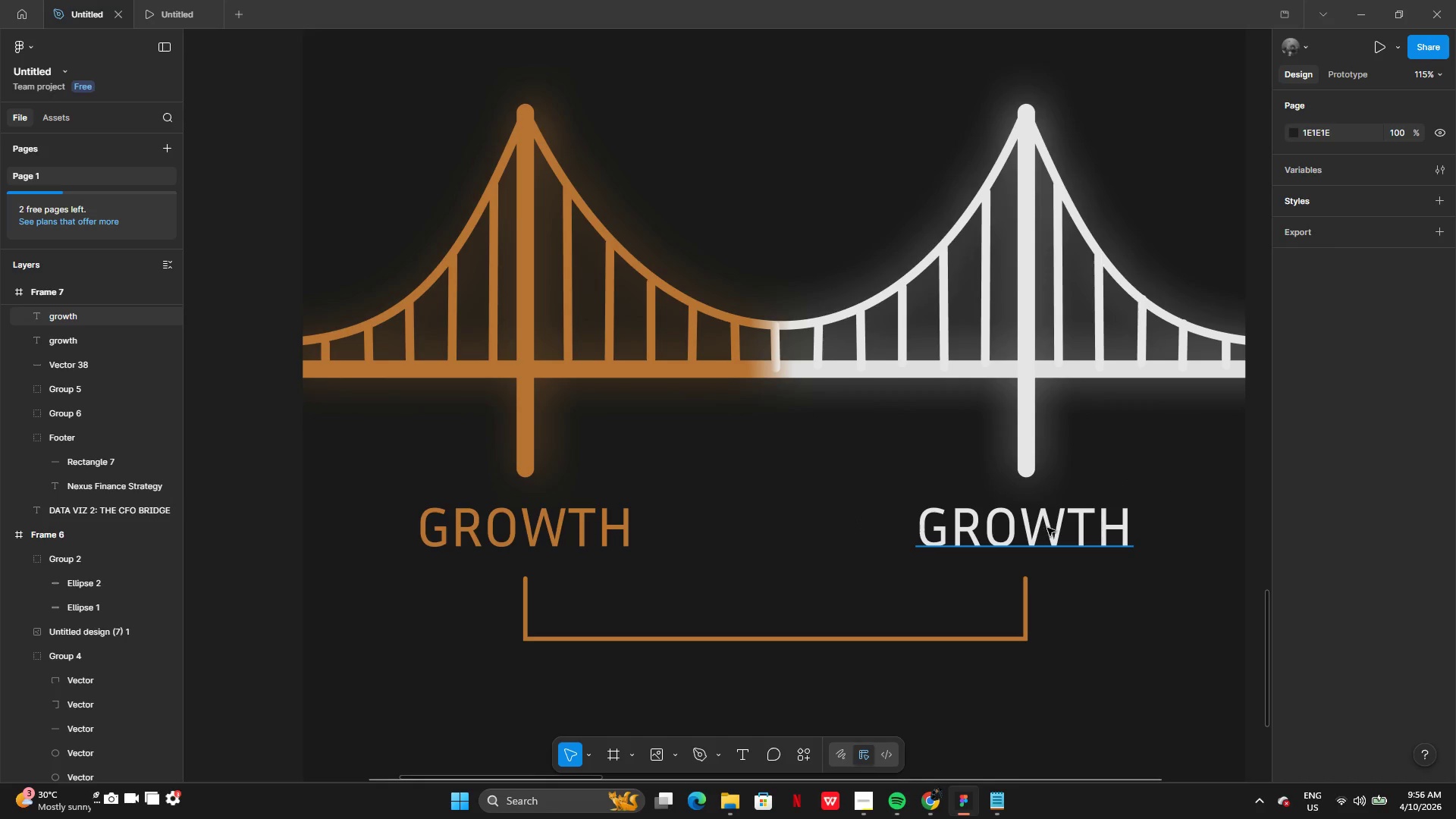 
double_click([1047, 528])
 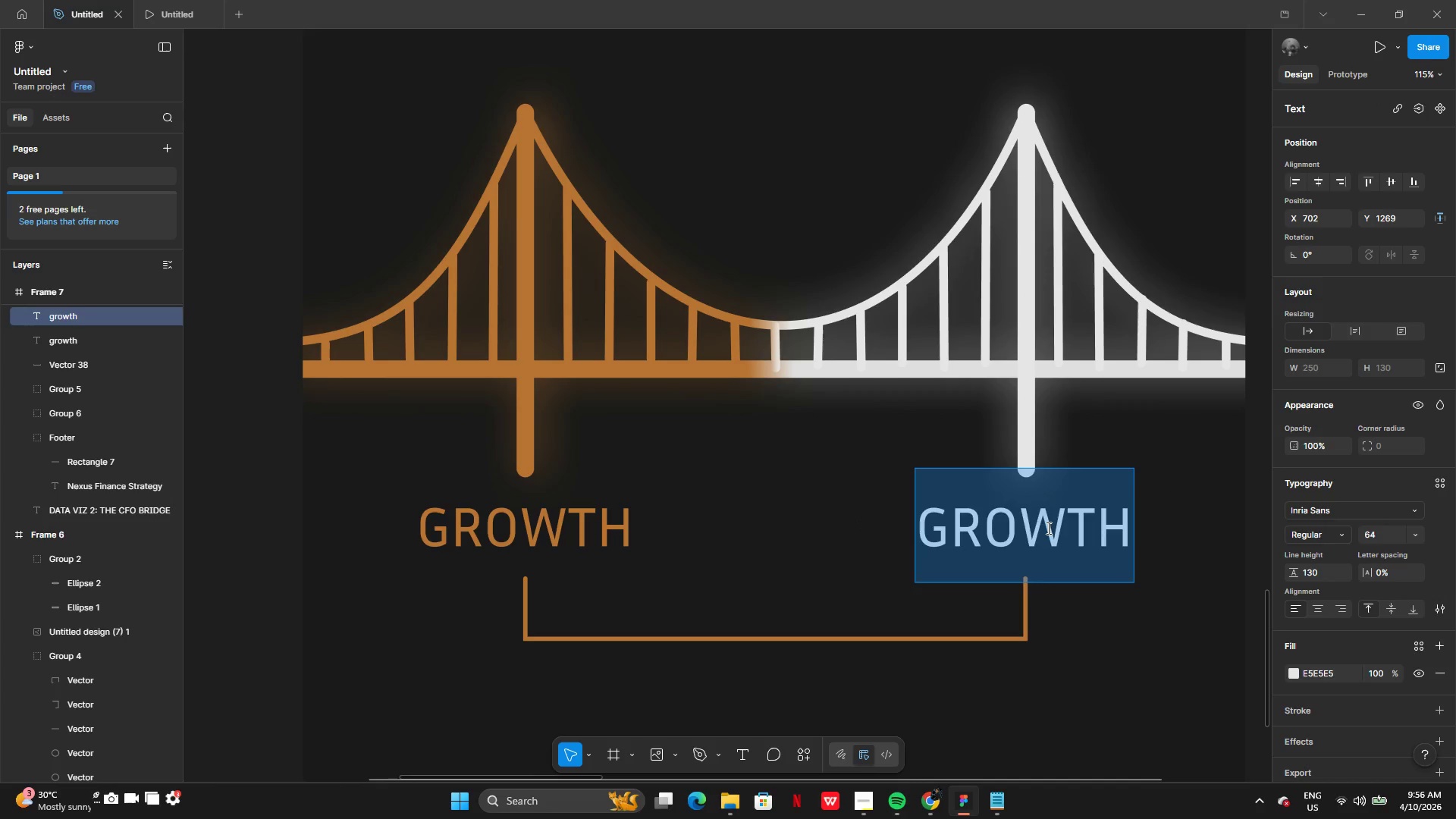 
type(sta)
 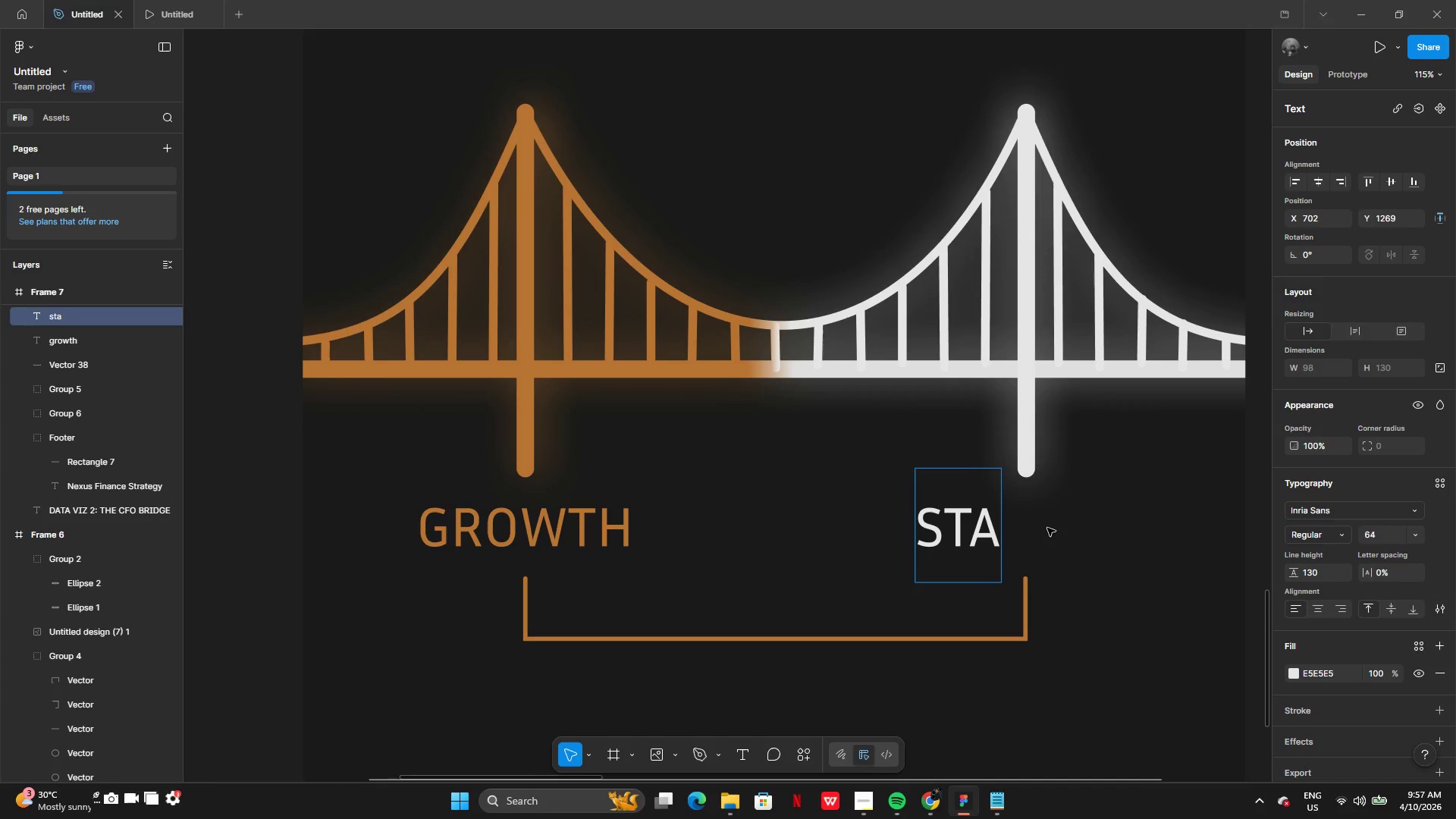 
wait(5.05)
 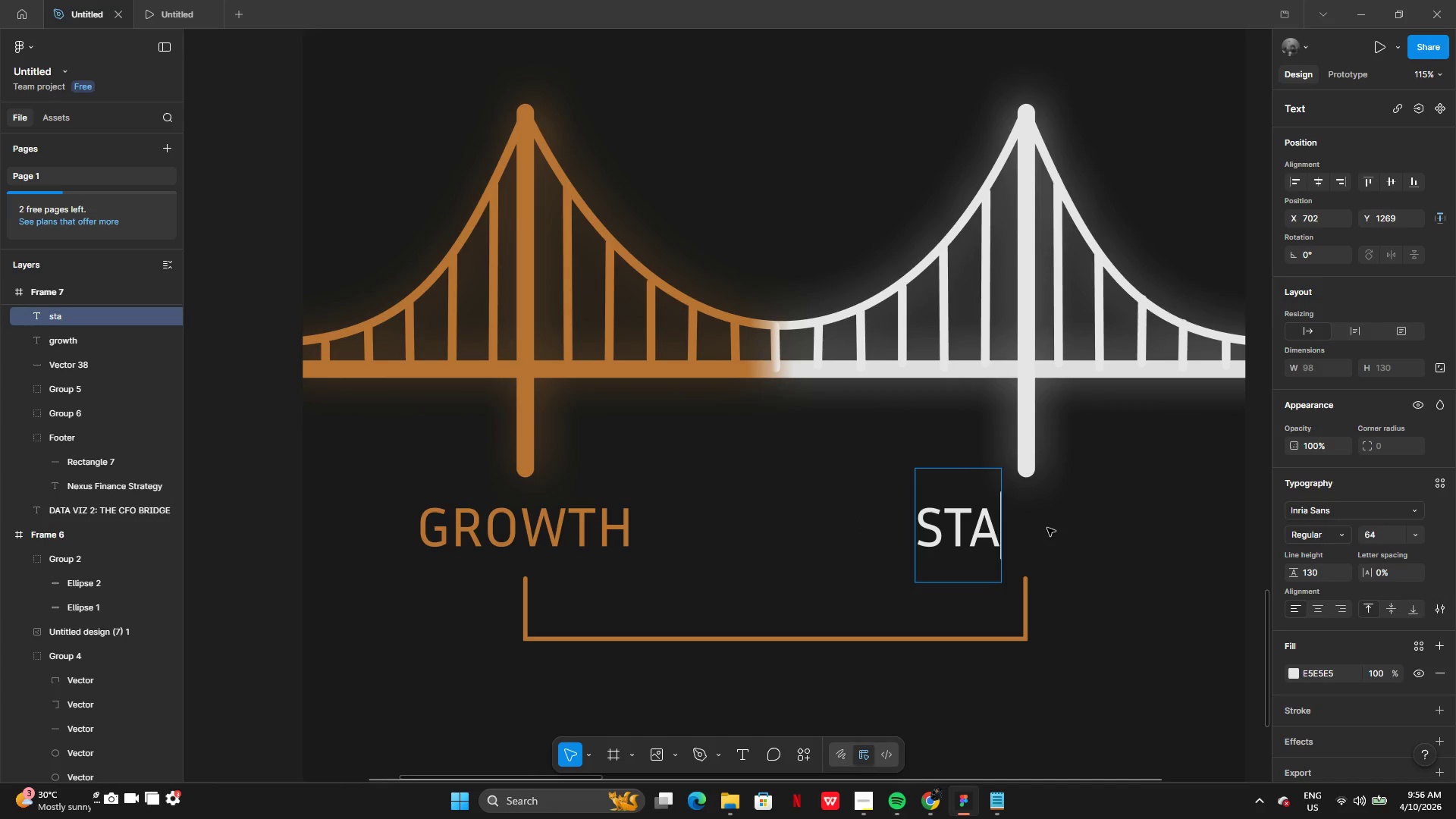 
left_click([1008, 798])
 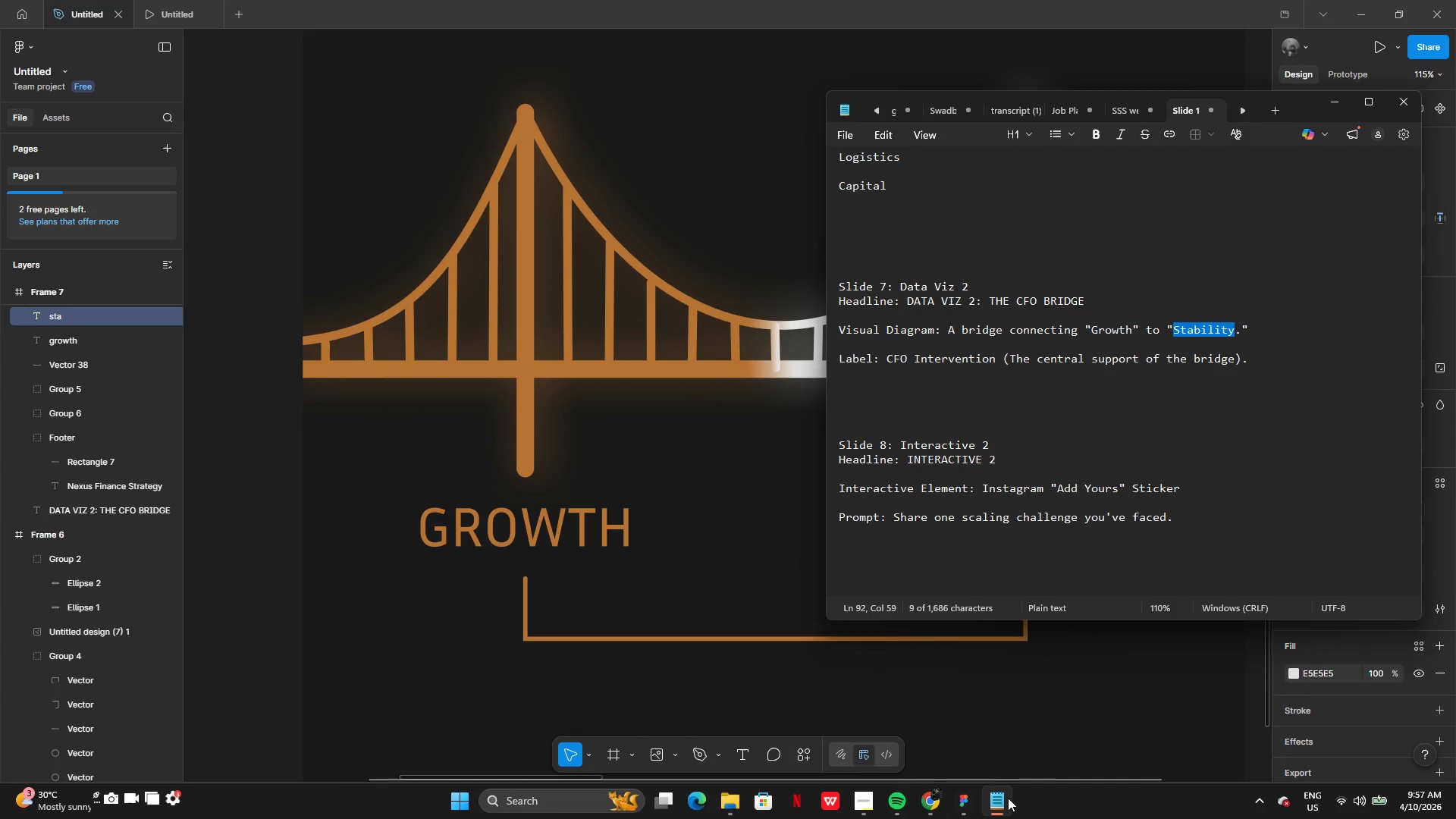 
left_click([1008, 798])
 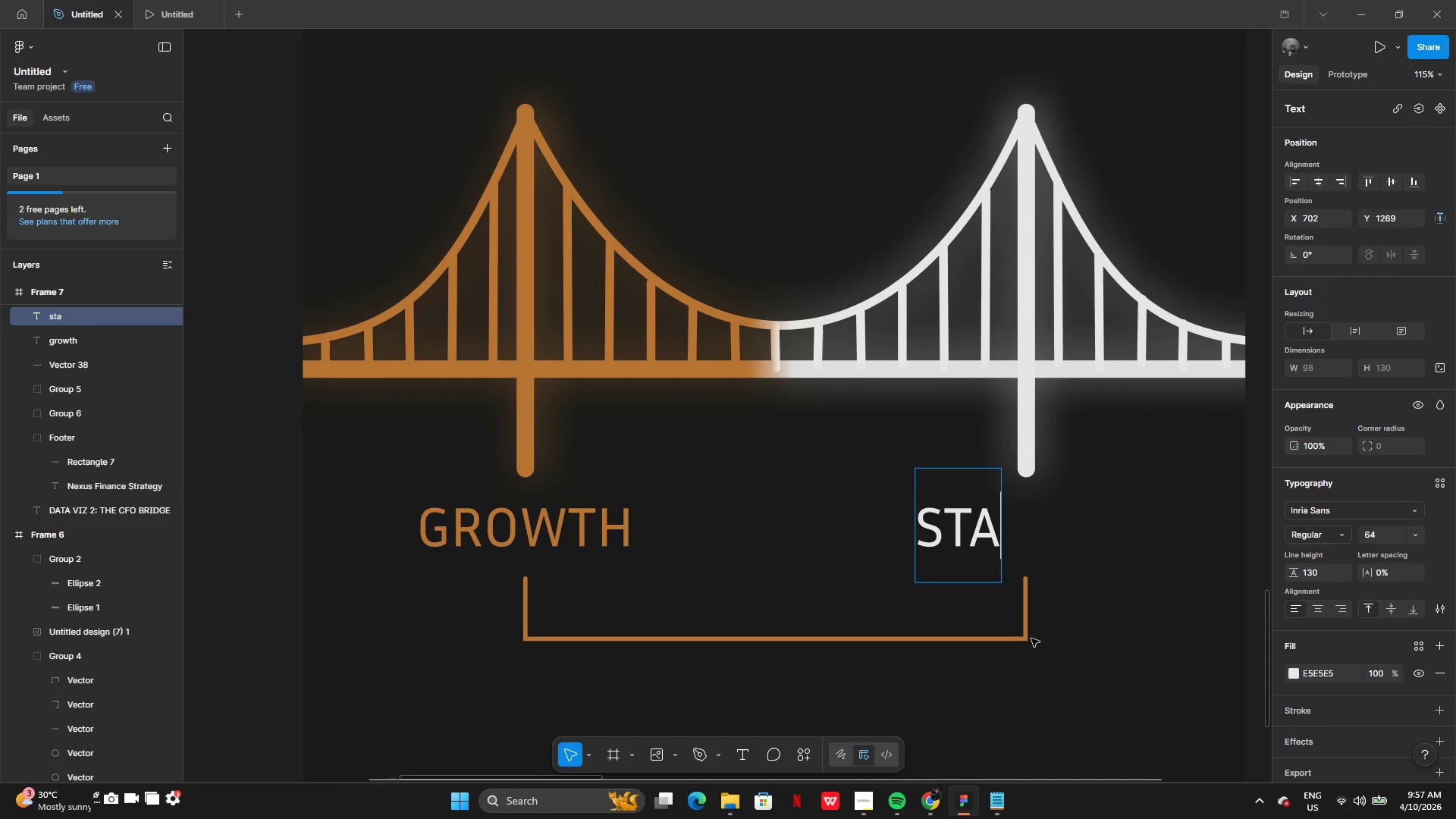 
type(bility)
 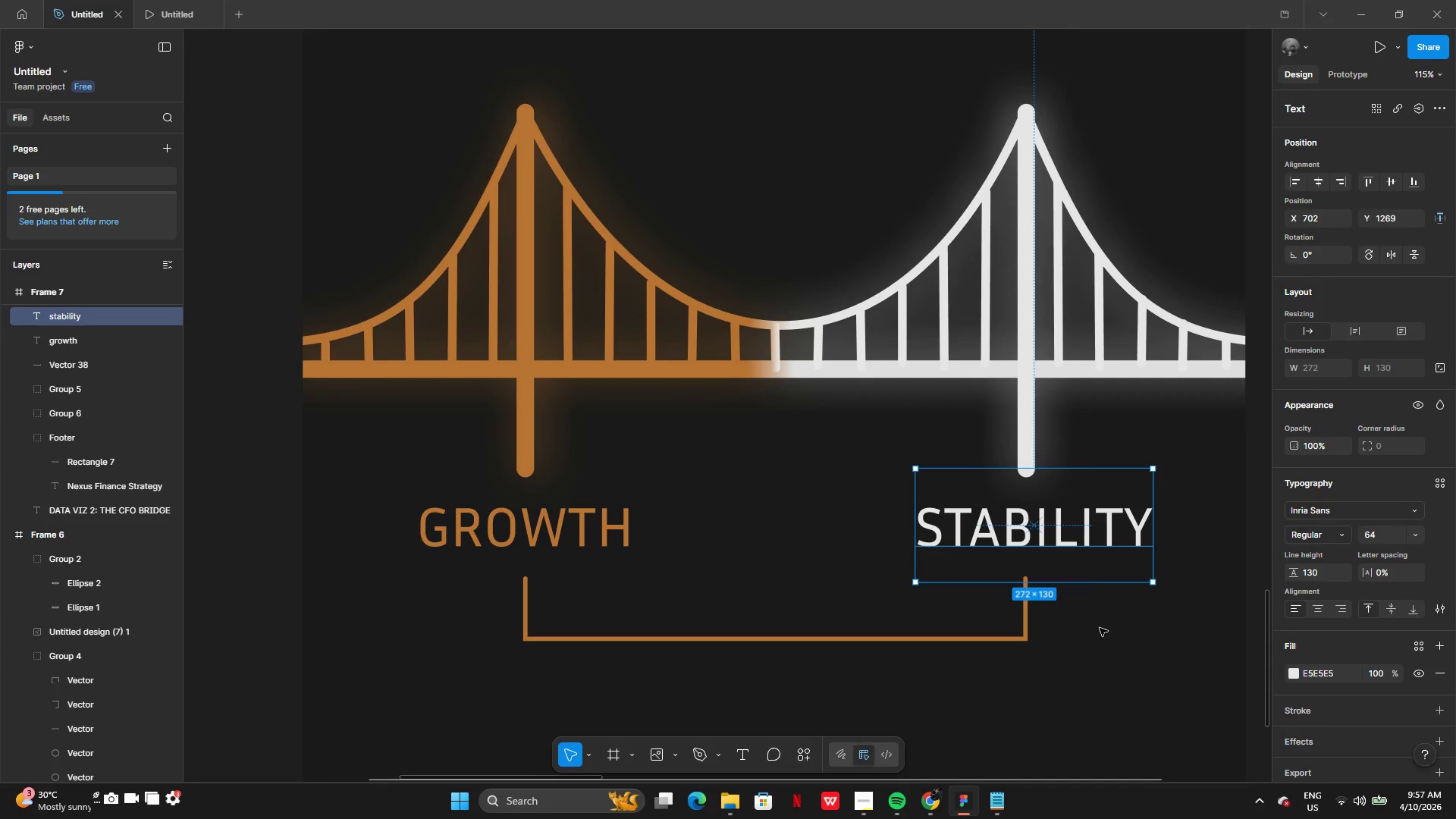 
left_click_drag(start_coordinate=[1087, 539], to_coordinate=[1075, 538])
 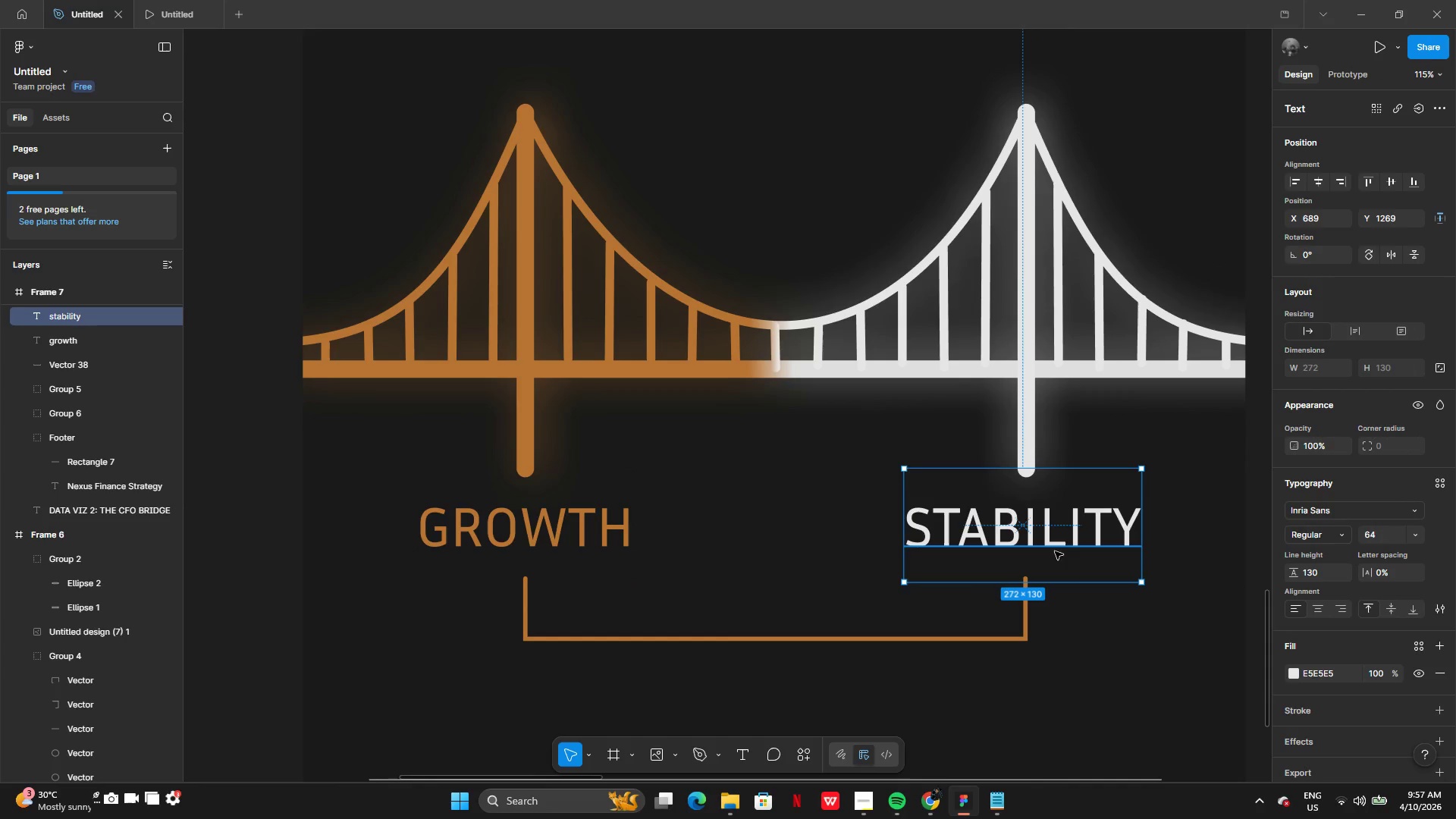 
left_click_drag(start_coordinate=[1062, 532], to_coordinate=[1069, 532])
 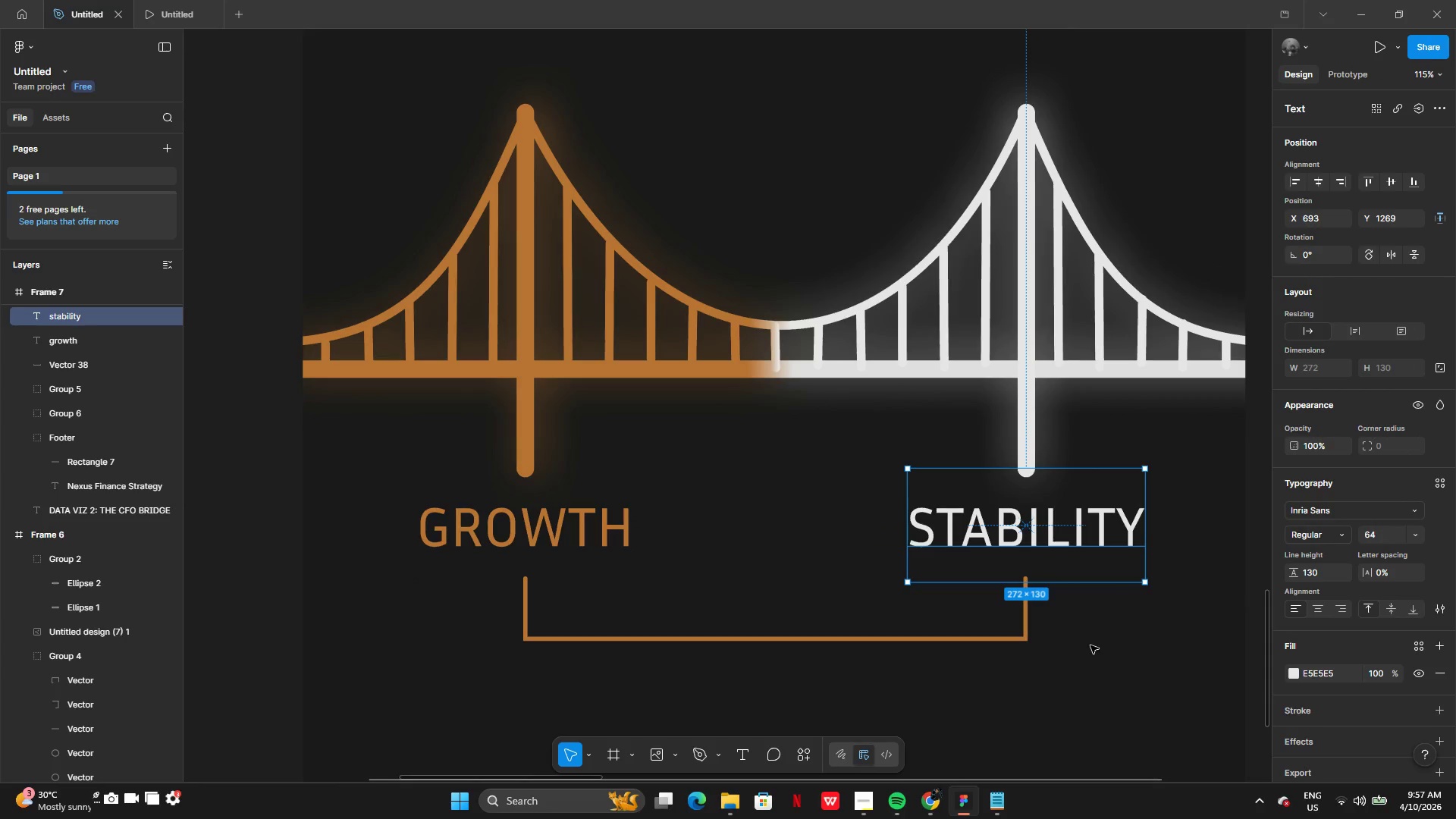 
left_click([1093, 647])
 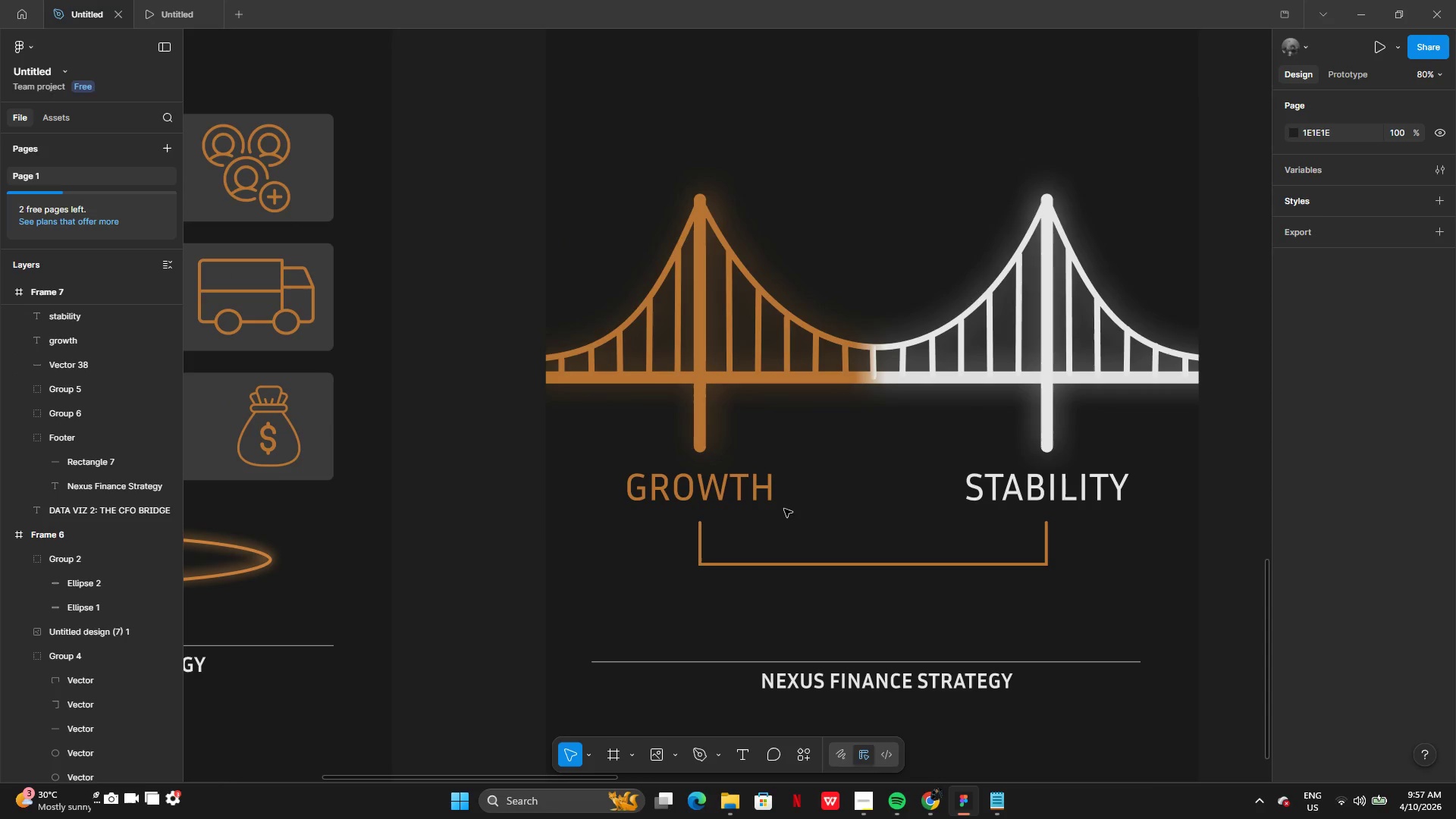 
wait(6.83)
 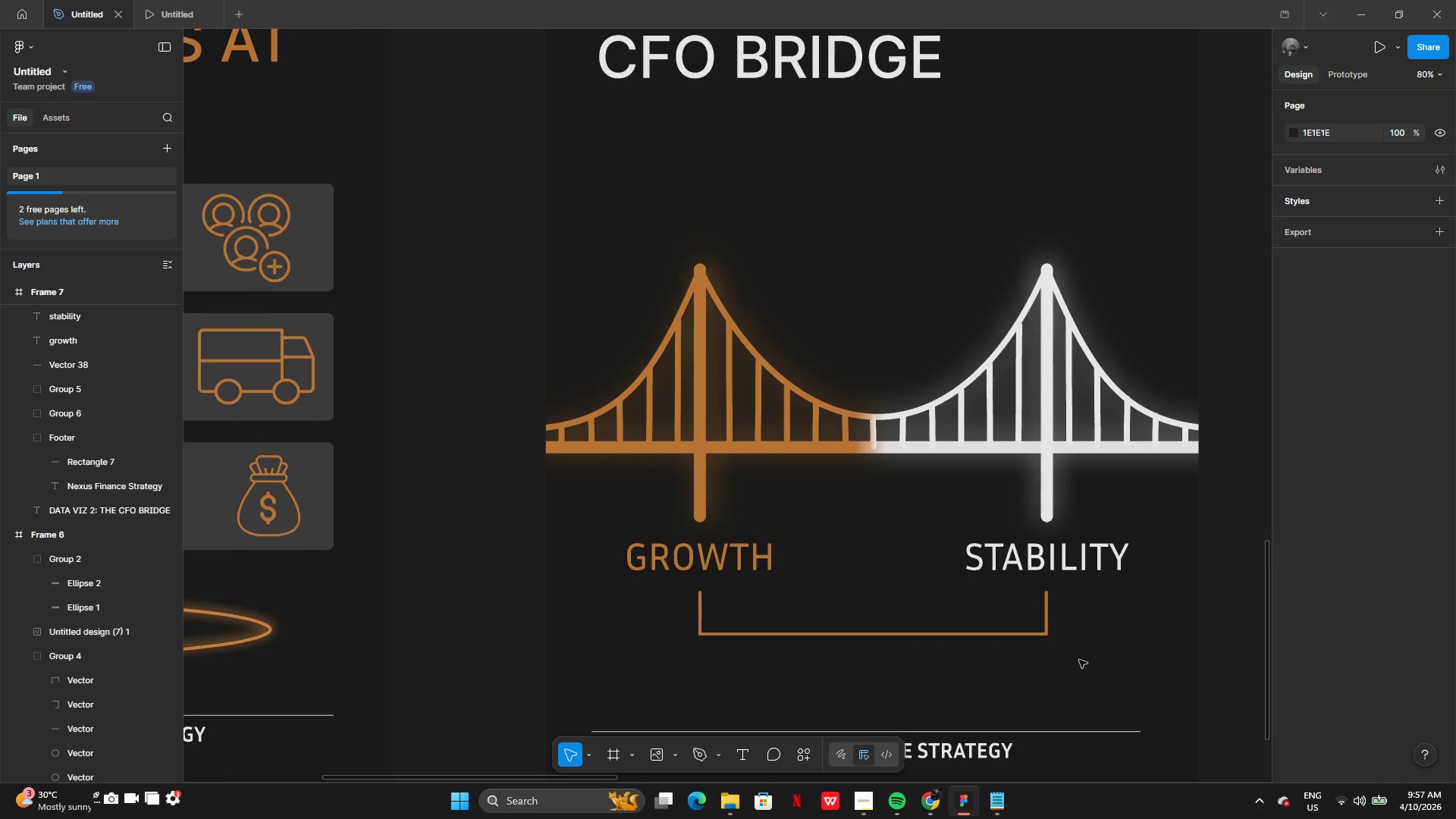 
key(Alt+AltLeft)
 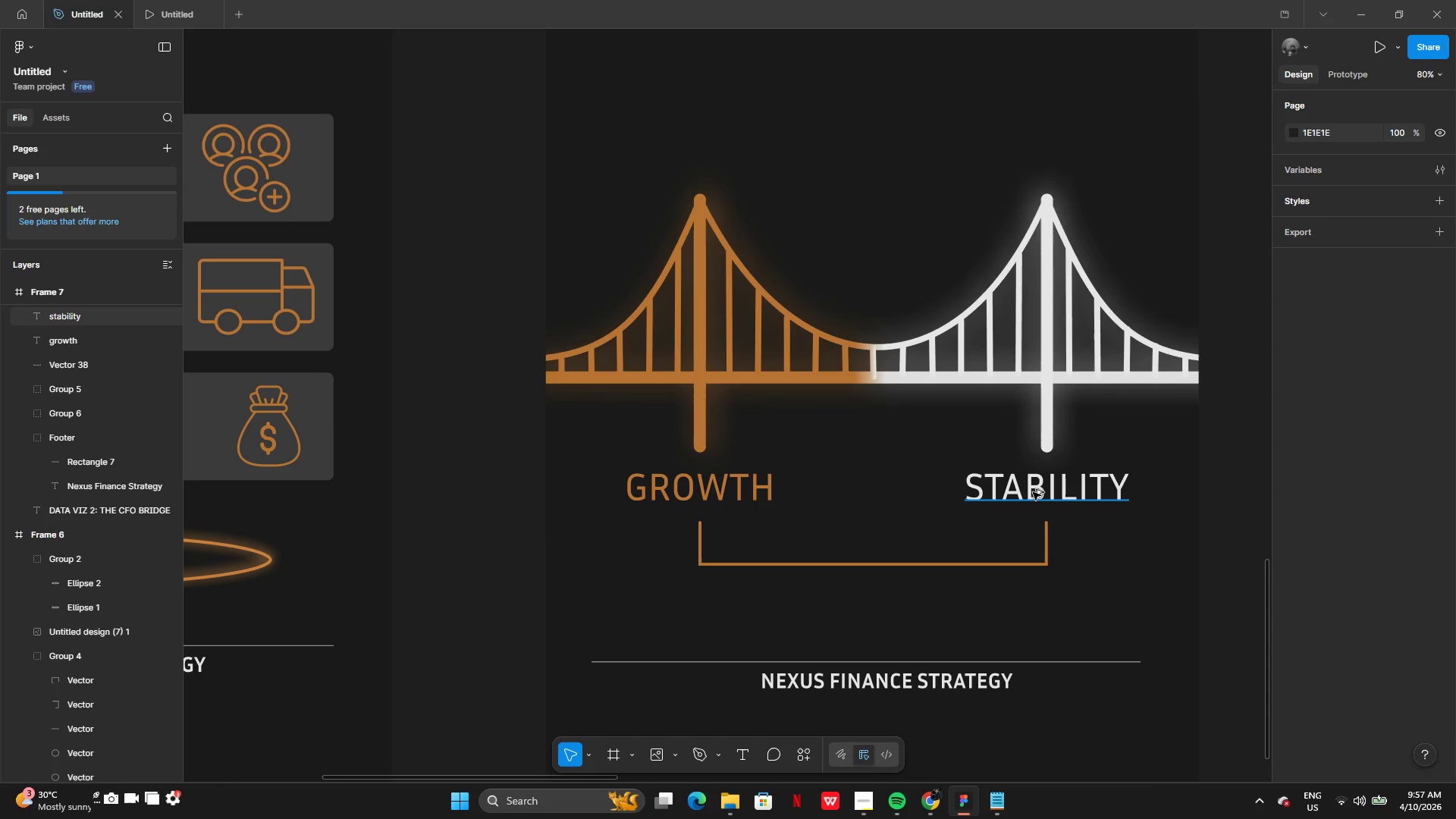 
left_click_drag(start_coordinate=[1036, 491], to_coordinate=[1006, 510])
 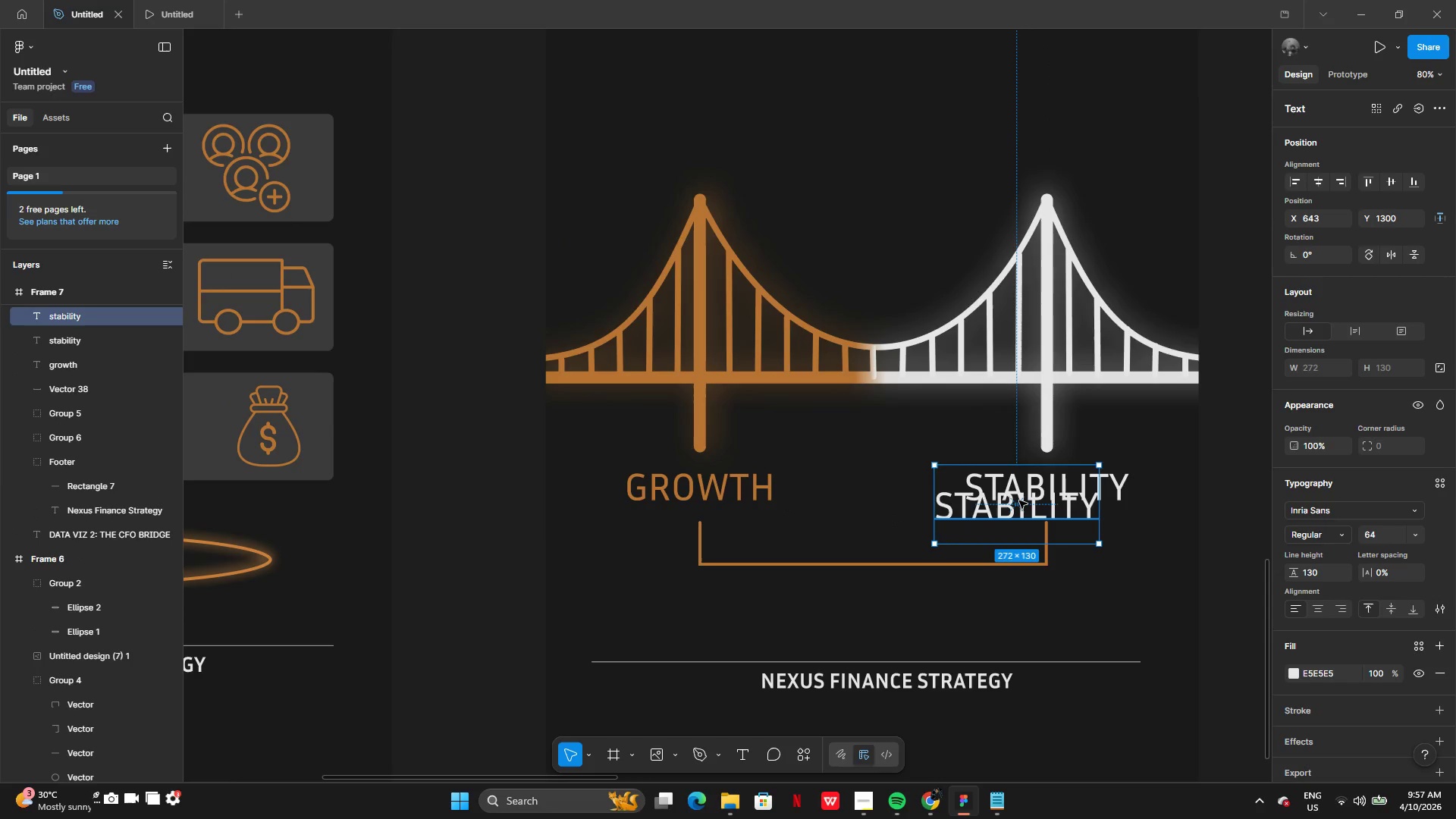 
left_click_drag(start_coordinate=[1018, 500], to_coordinate=[888, 588])
 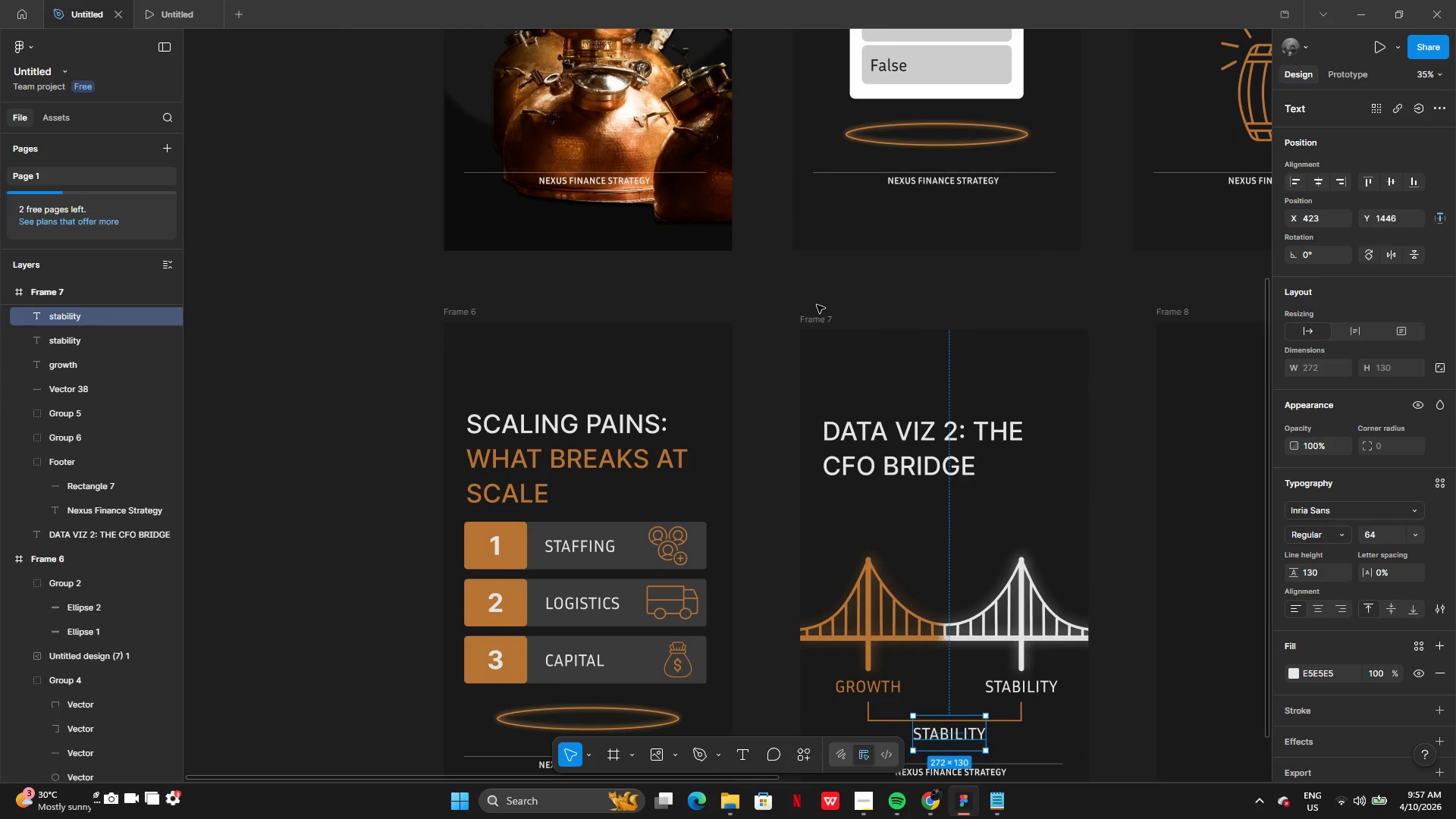 
mouse_move([1143, 349])
 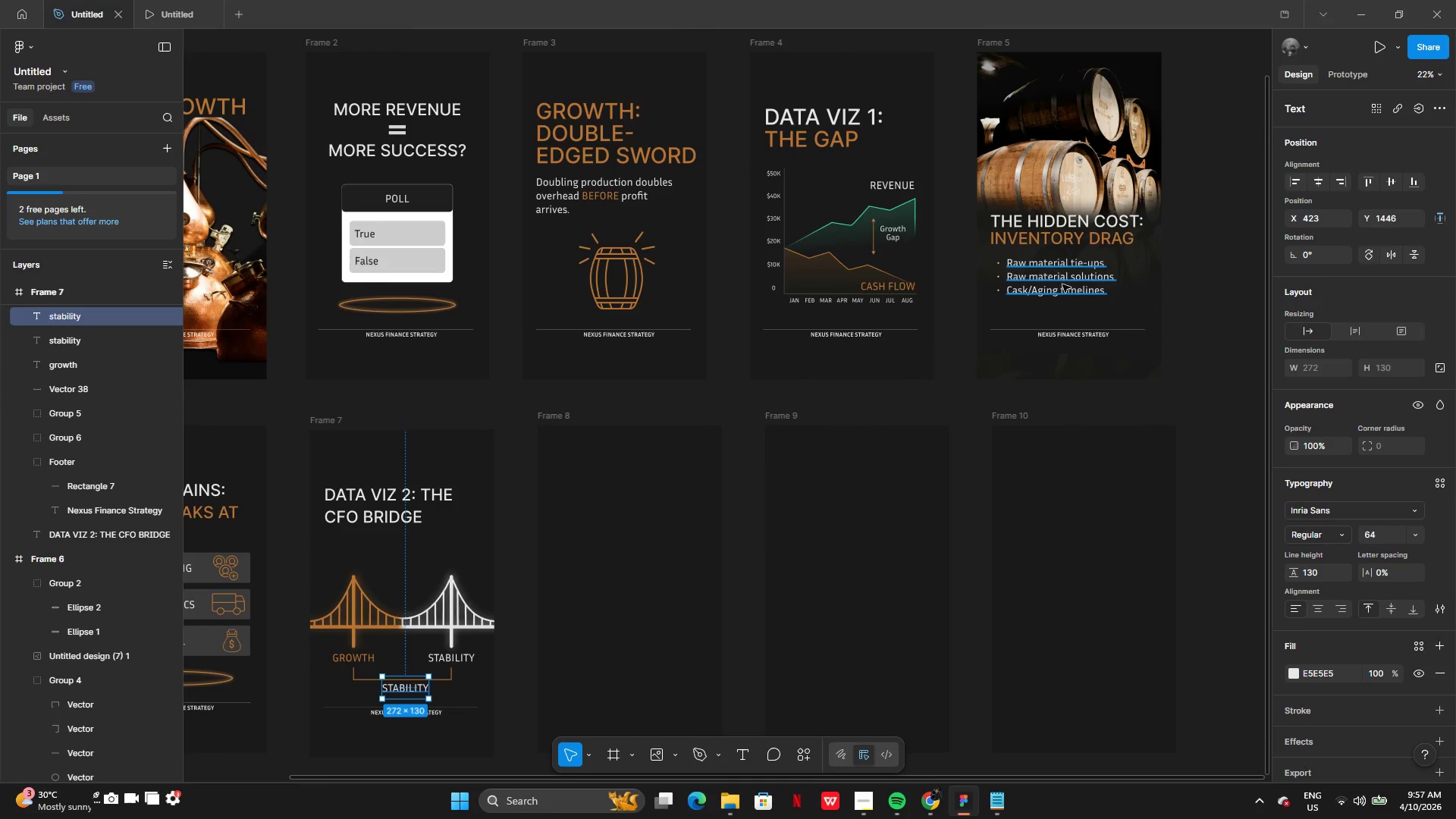 
left_click([1056, 284])
 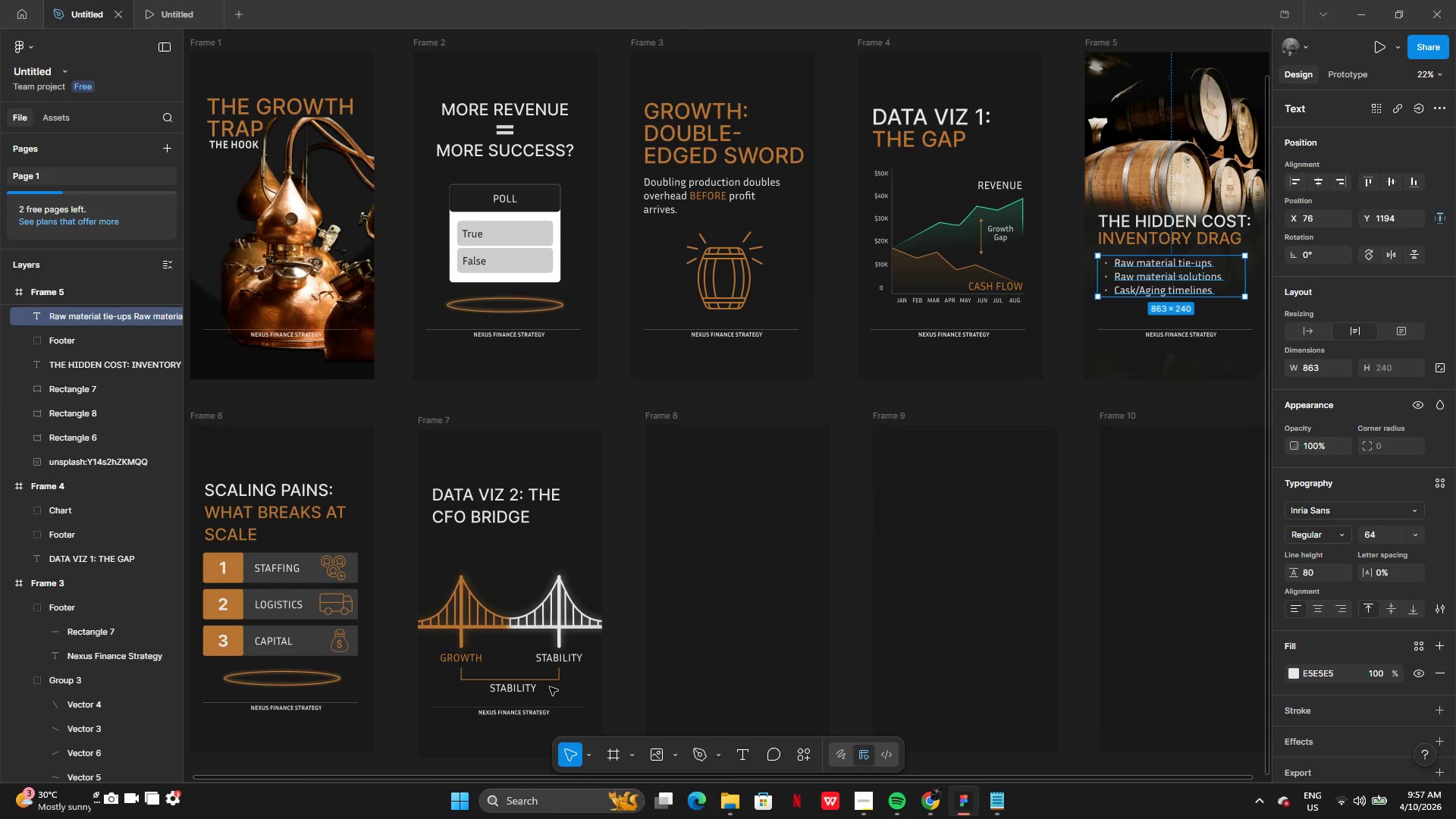 
left_click([528, 689])
 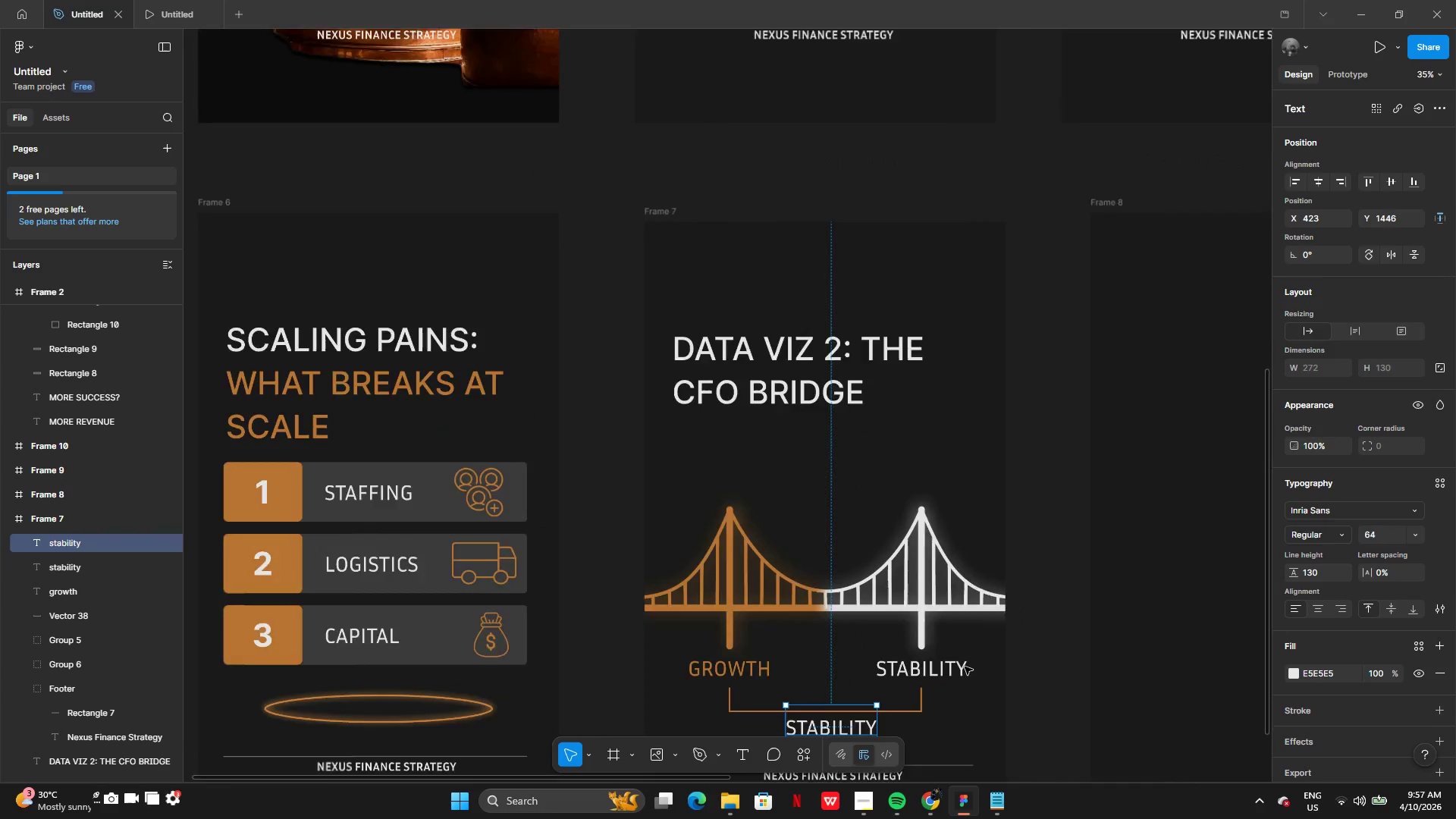 
wait(6.2)
 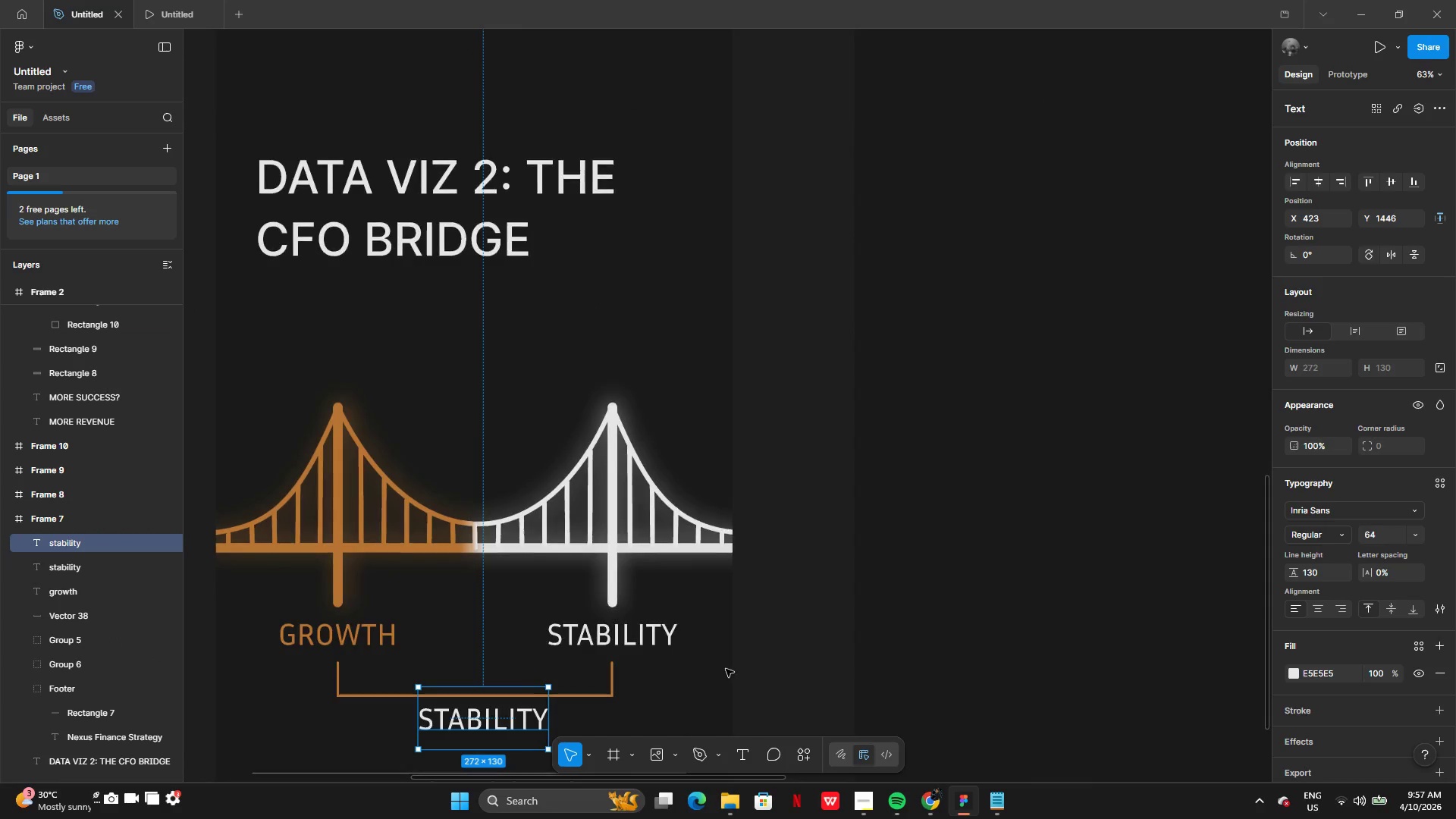 
left_click([991, 803])
 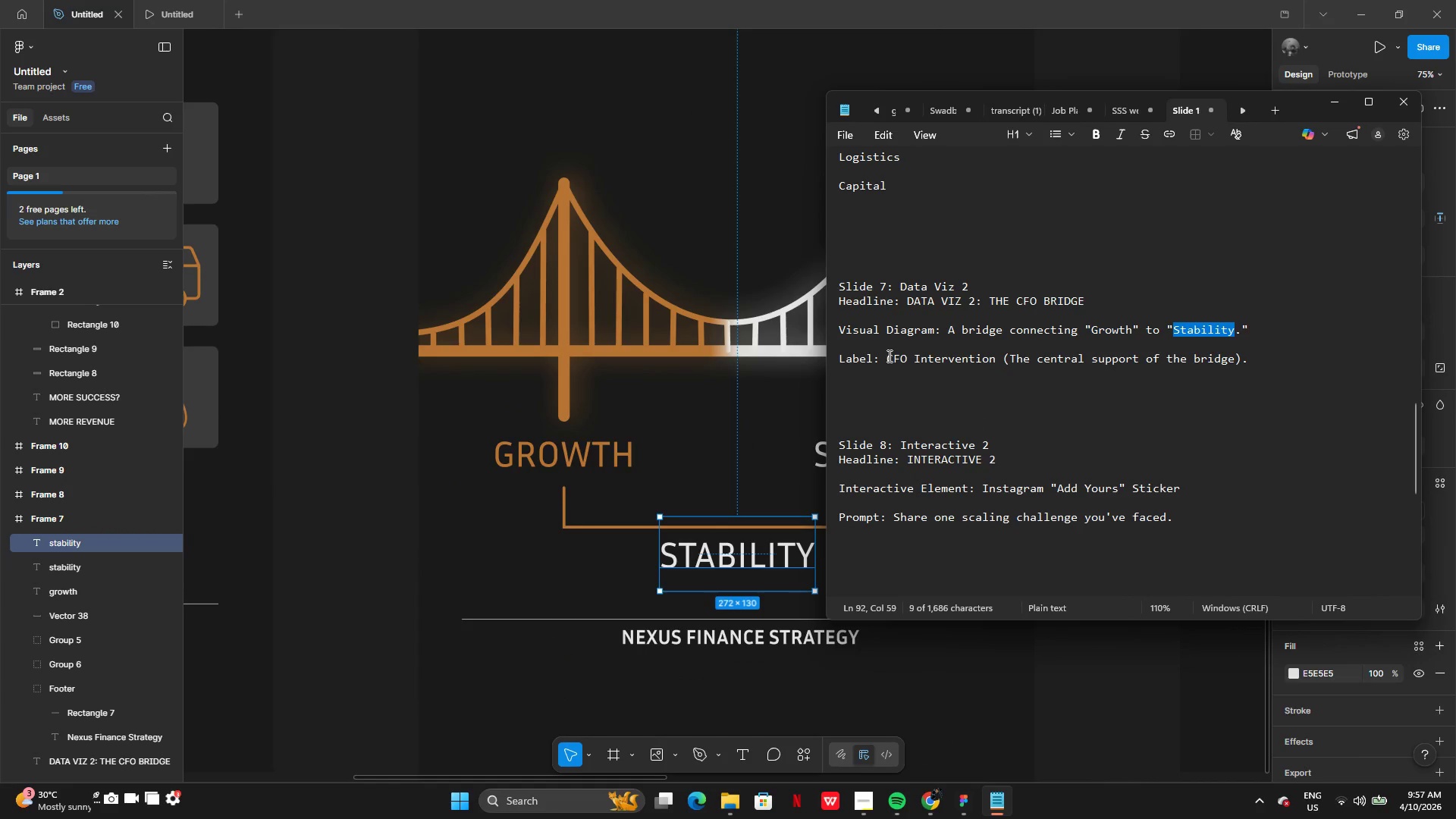 
left_click([888, 356])
 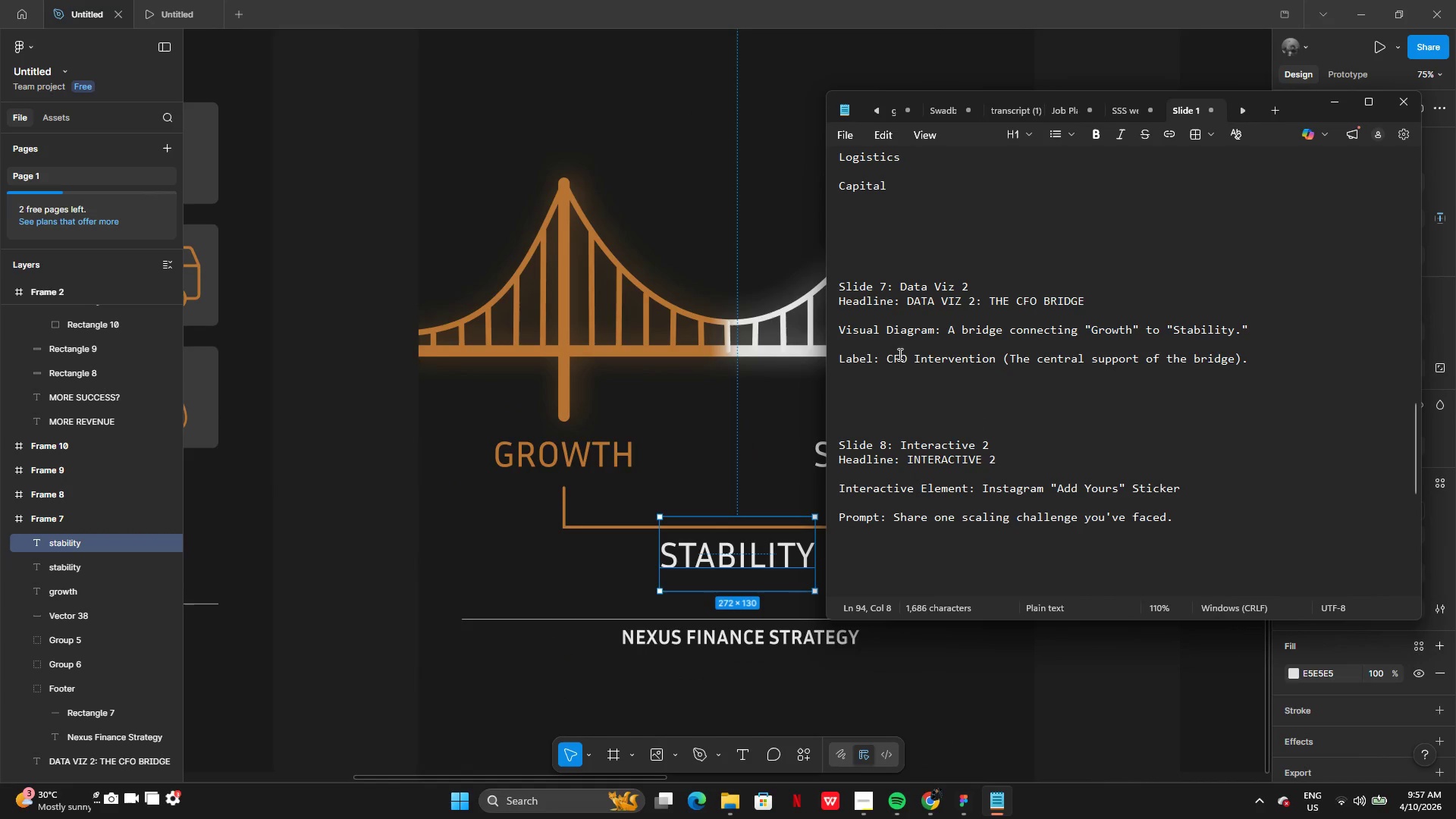 
left_click_drag(start_coordinate=[892, 357], to_coordinate=[999, 355])
 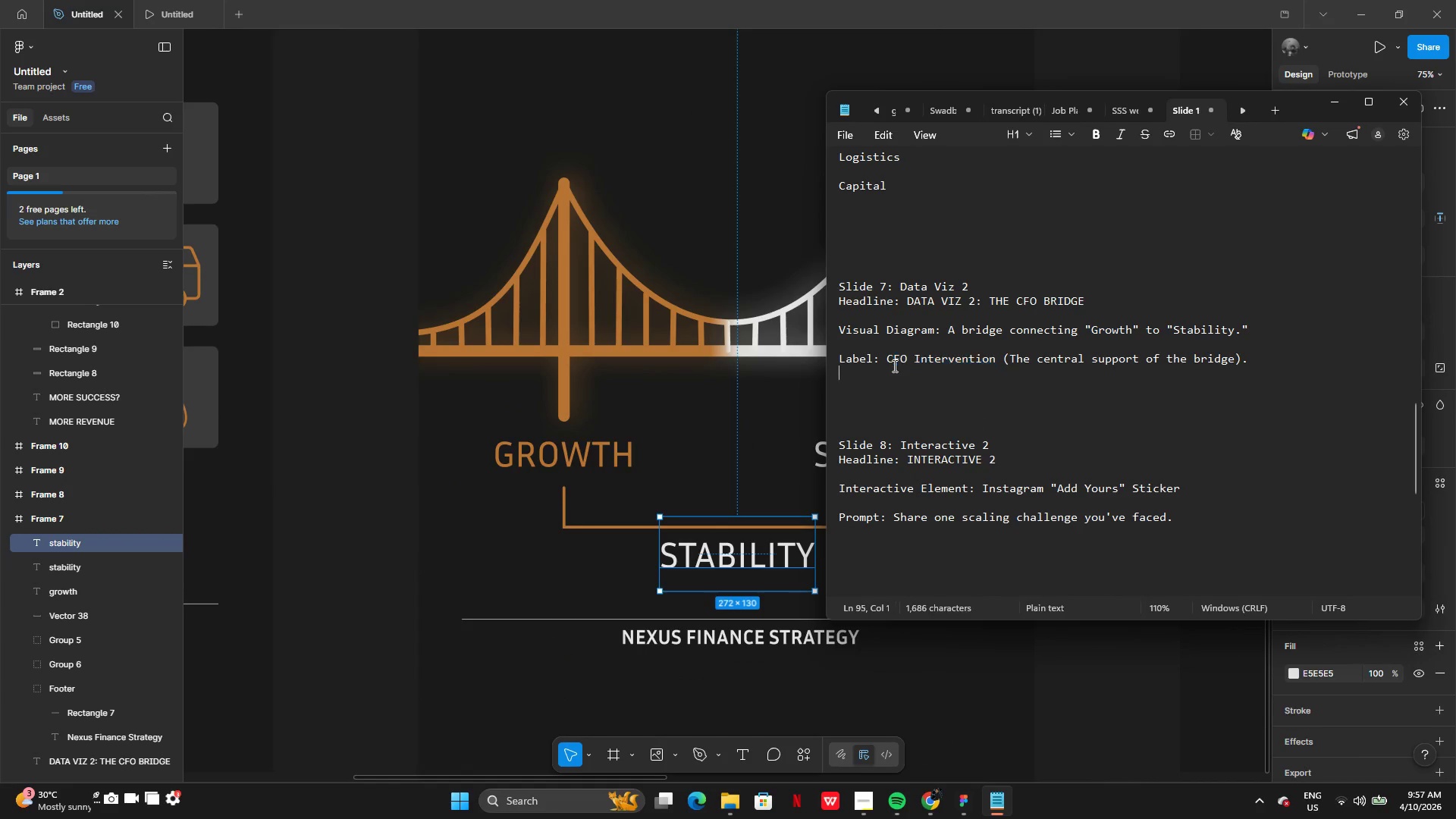 
left_click([893, 366])
 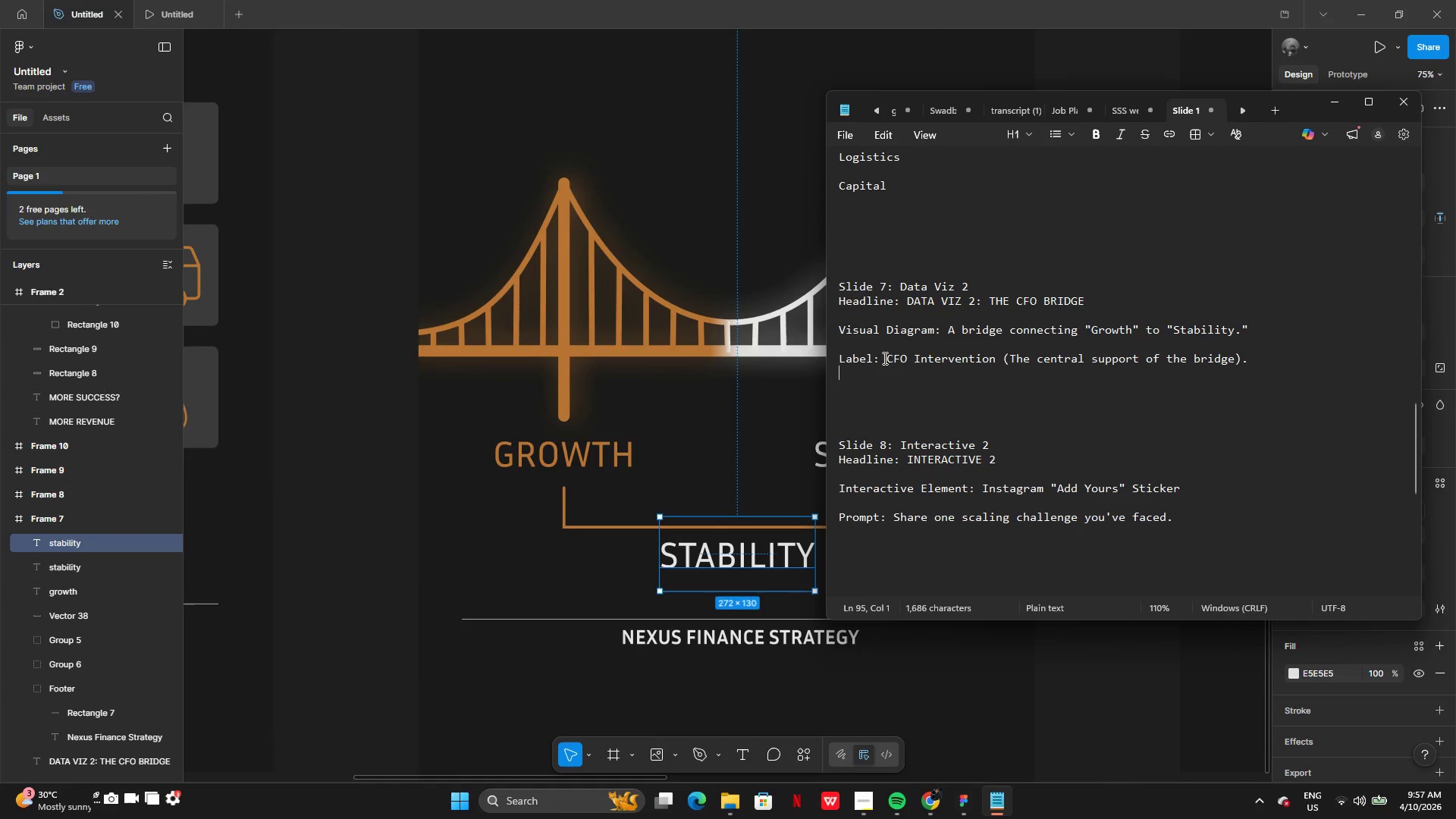 
left_click_drag(start_coordinate=[883, 358], to_coordinate=[994, 362])
 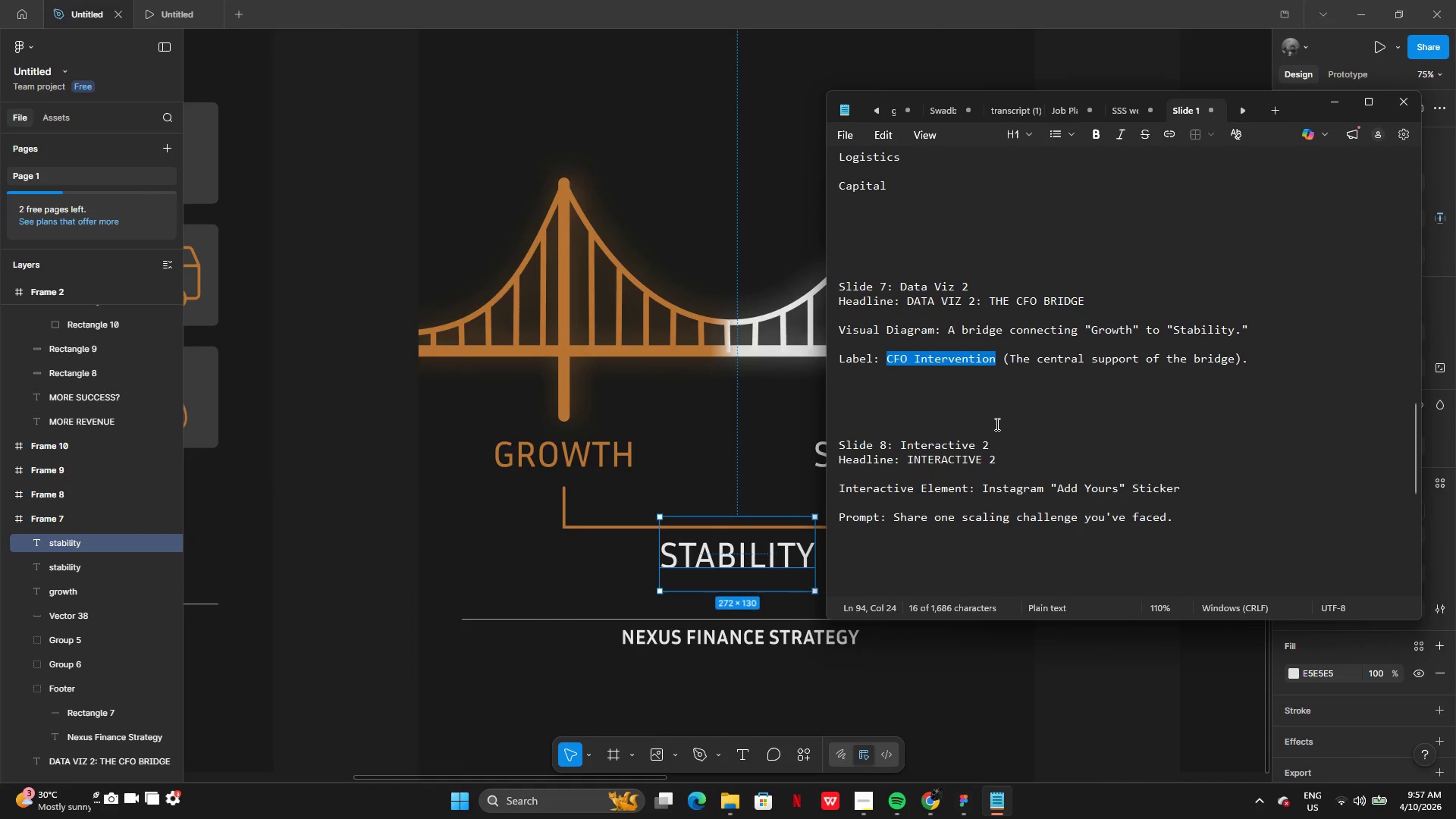 
key(Control+C)
 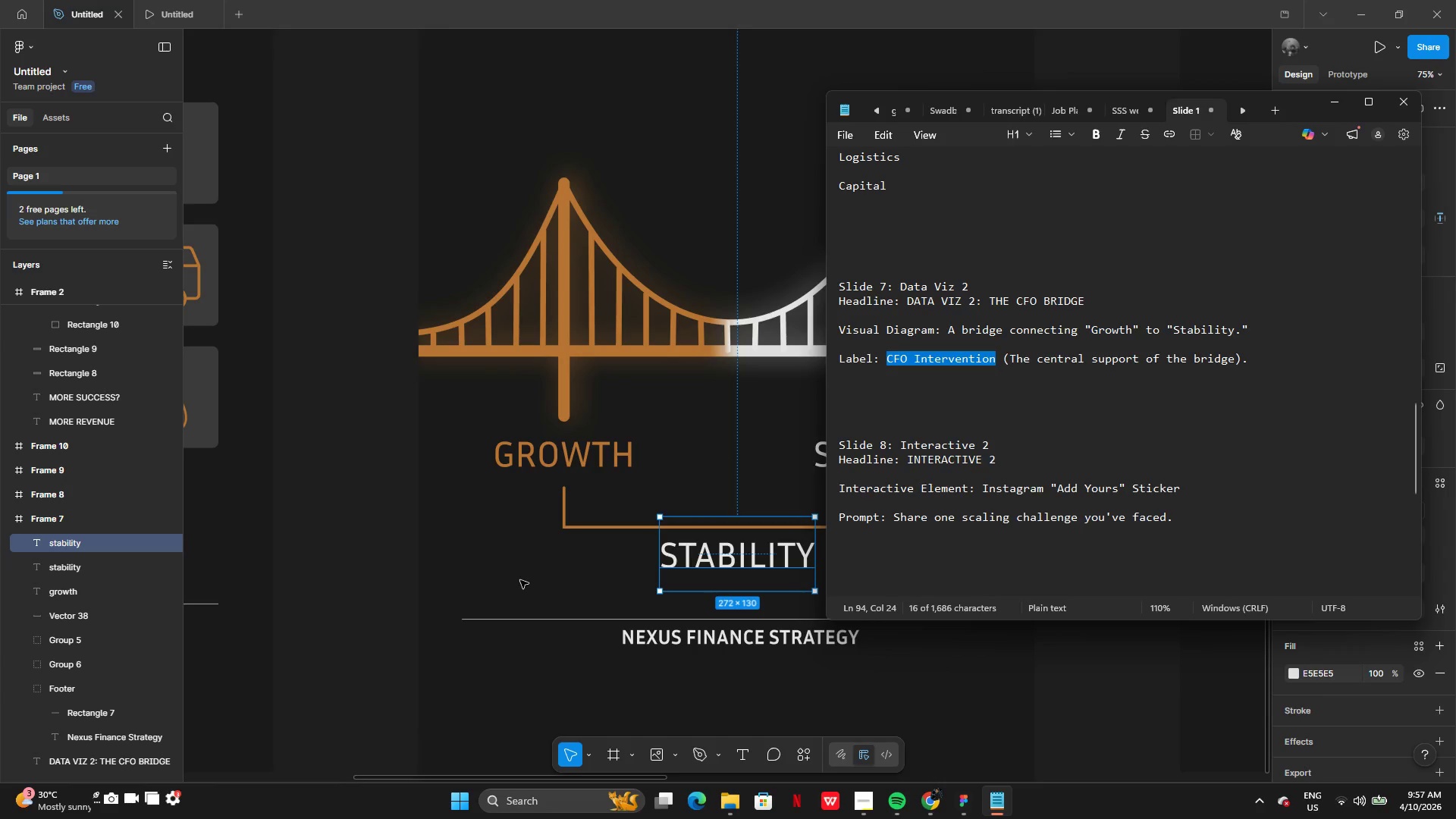 
left_click([520, 580])
 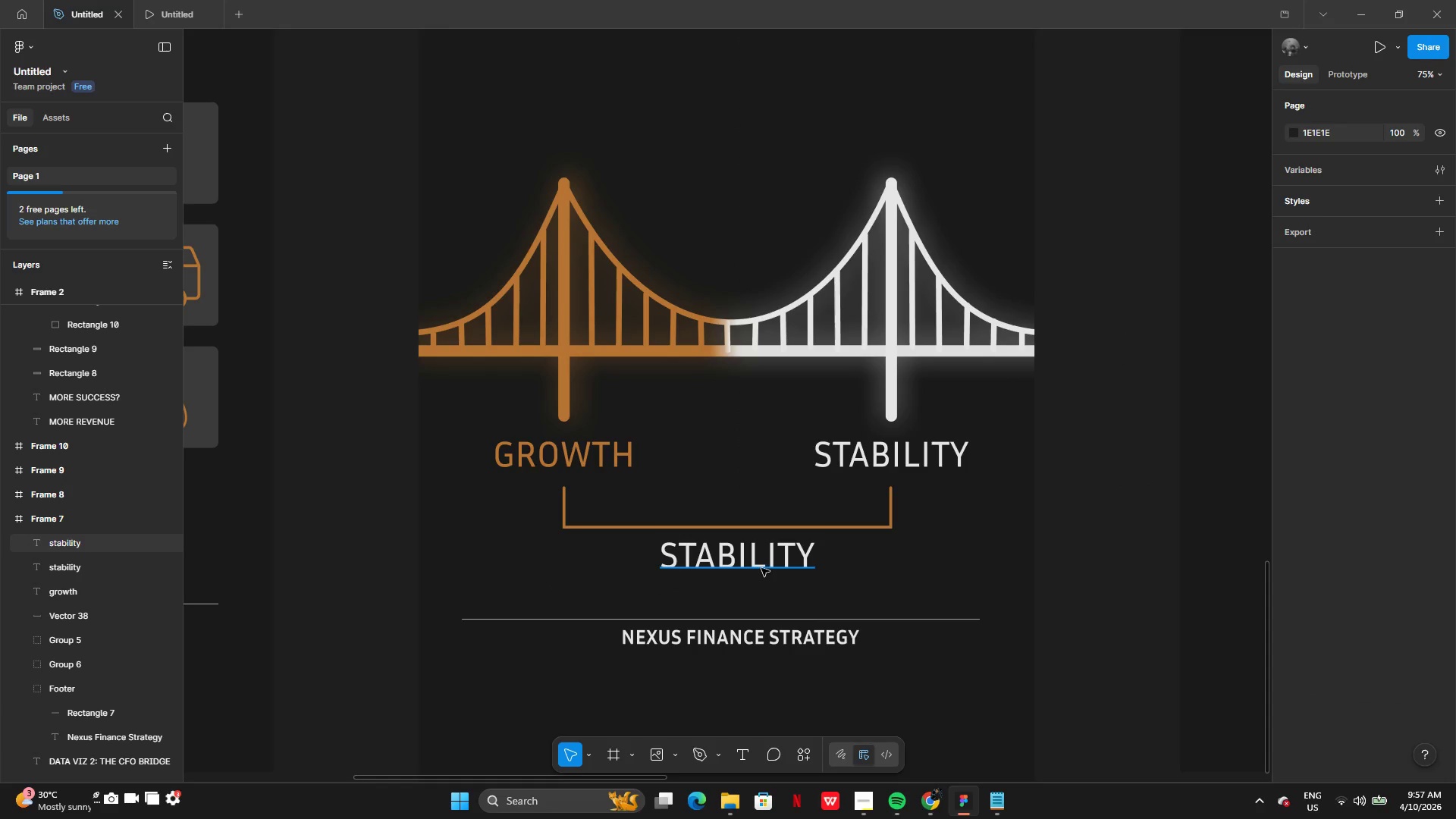 
double_click([761, 568])
 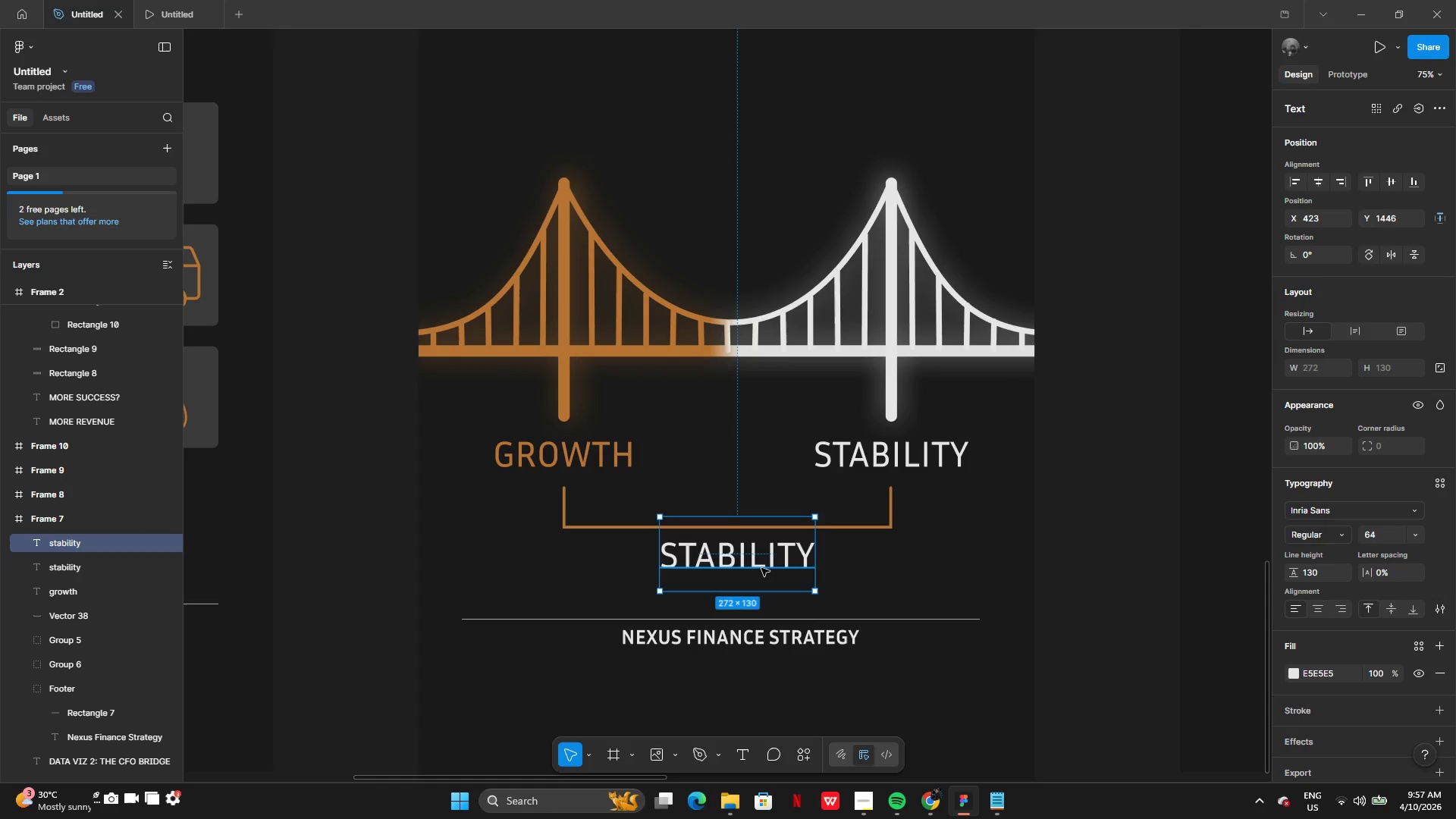 
key(Control+V)
 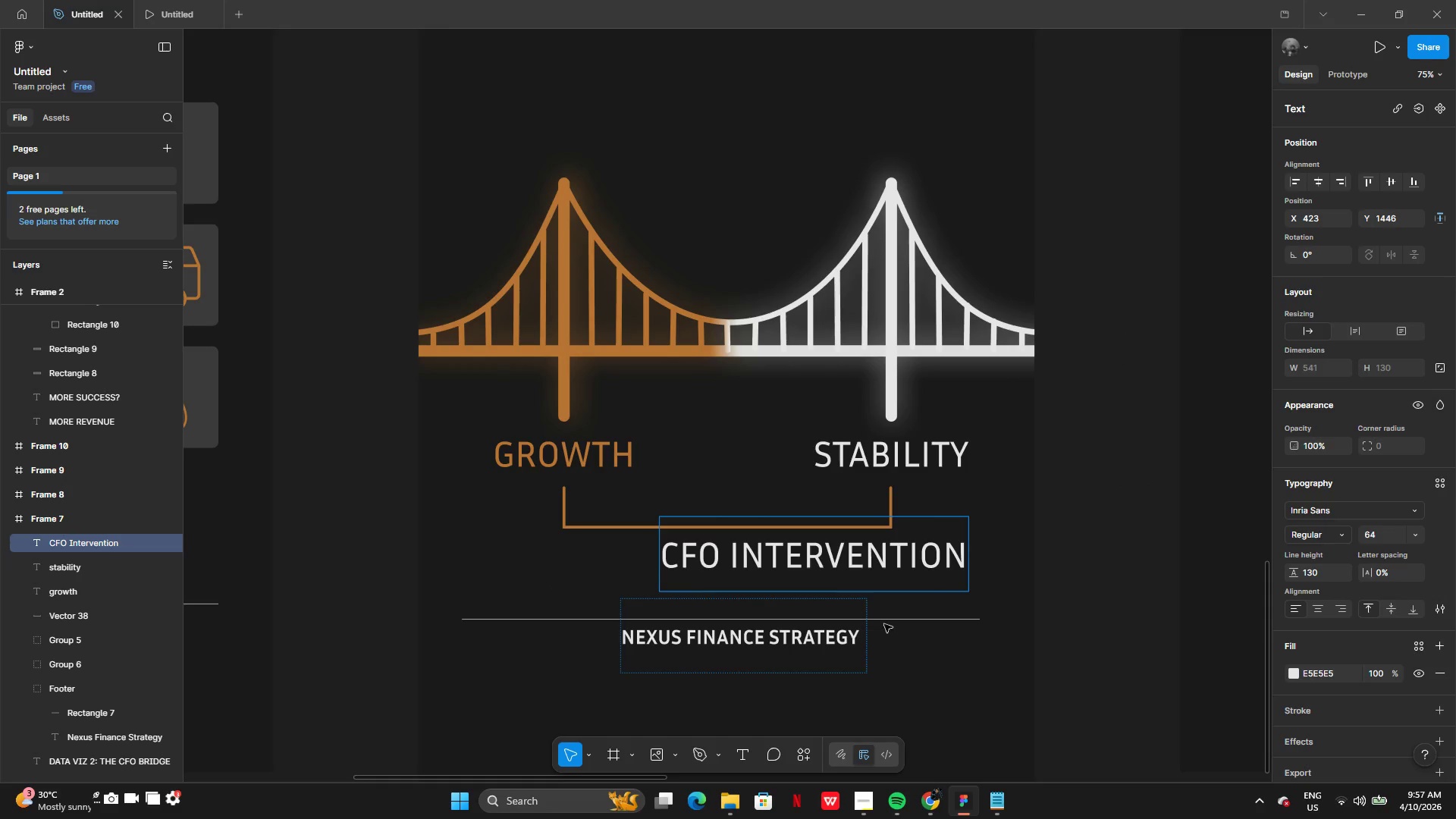 
left_click([915, 634])
 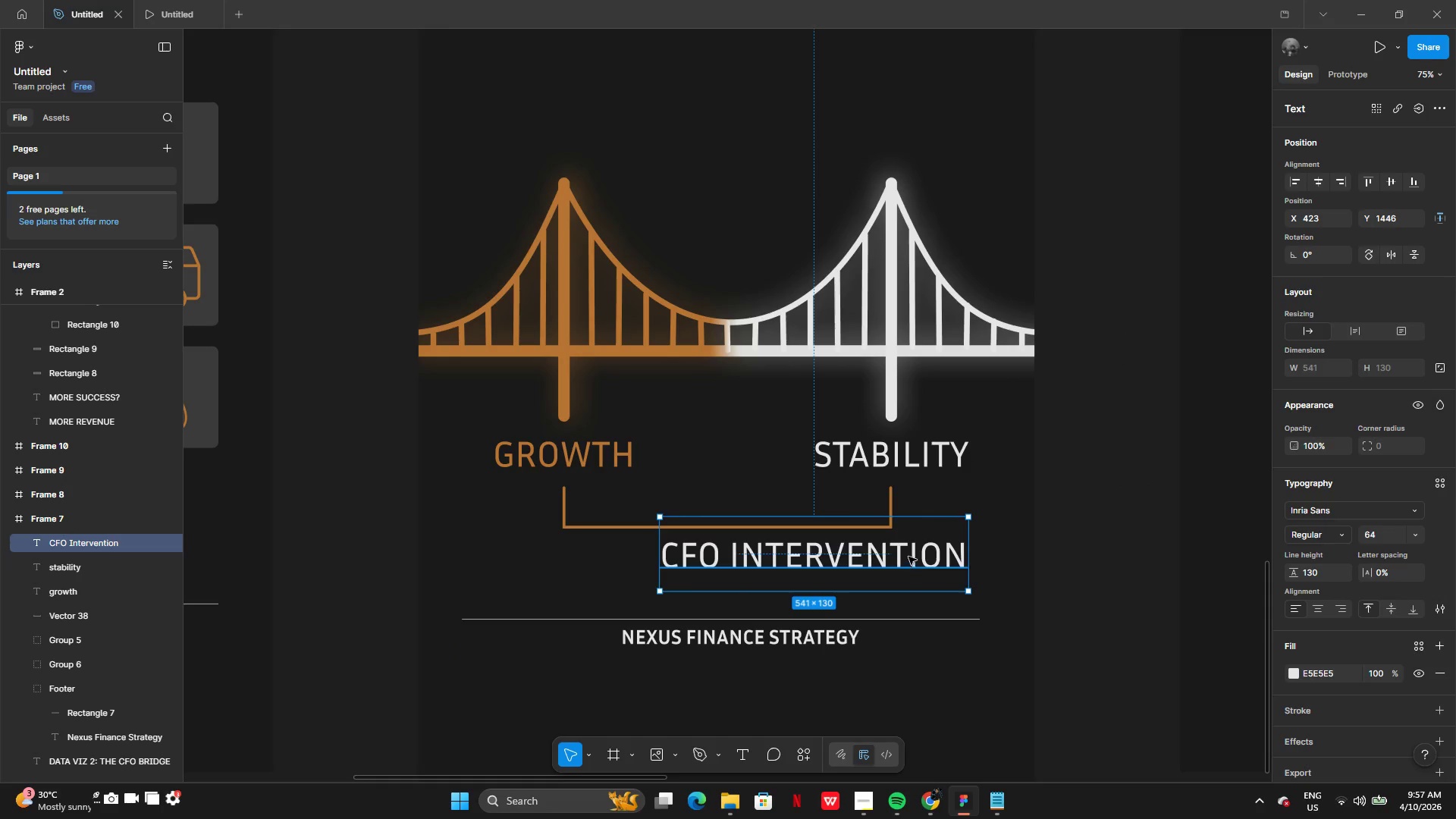 
left_click_drag(start_coordinate=[908, 555], to_coordinate=[827, 553])
 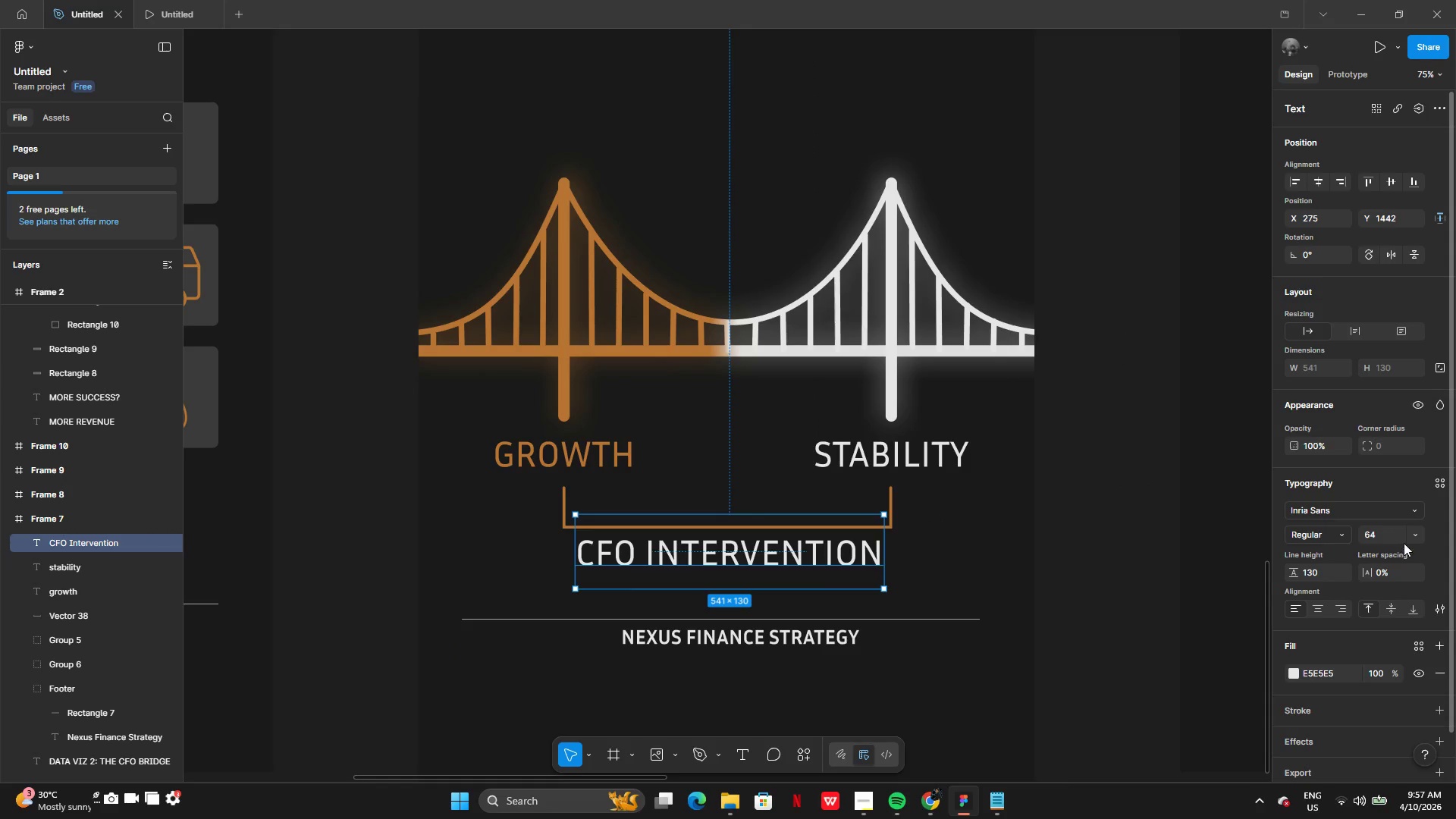 
left_click([1410, 542])
 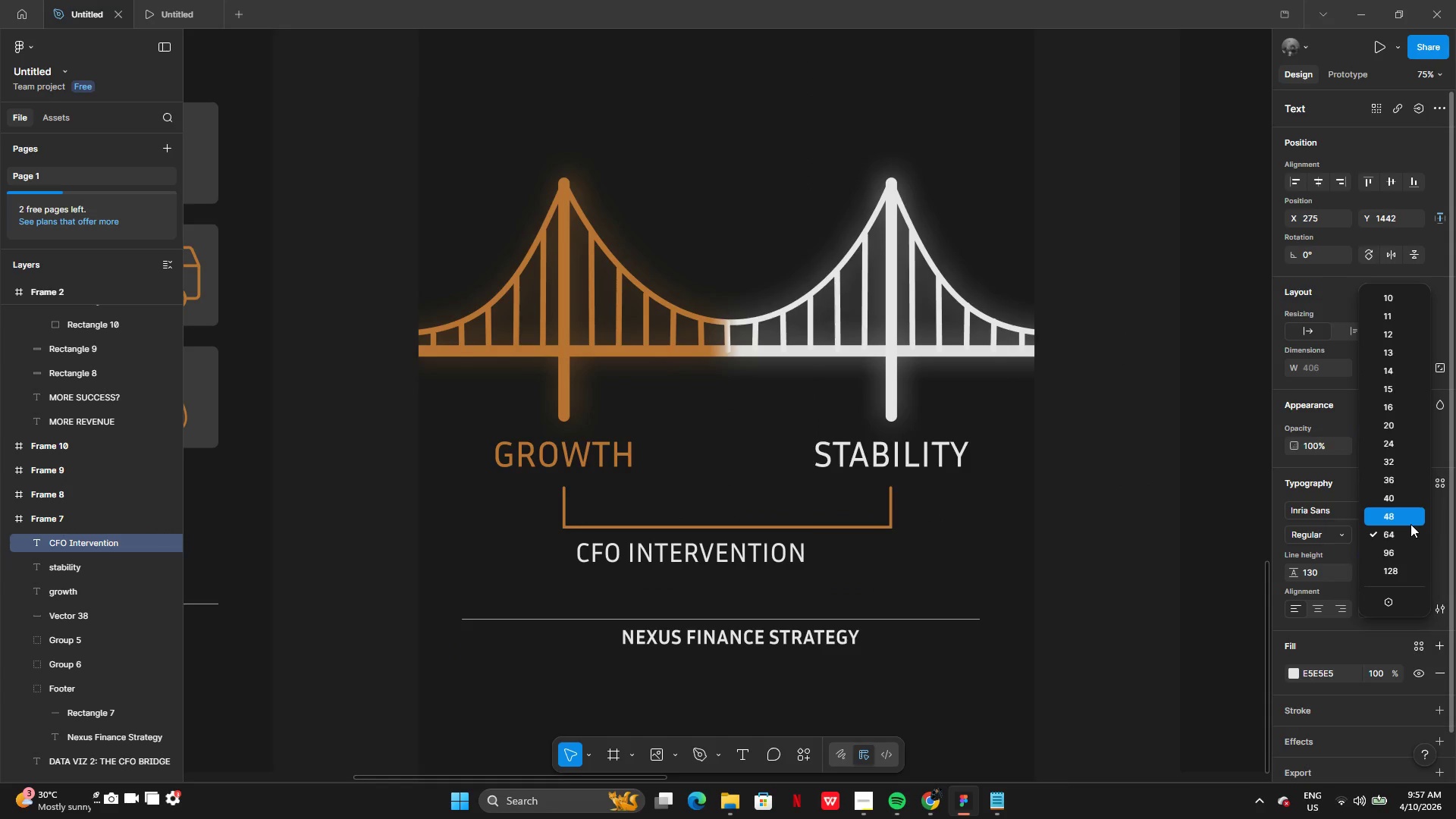 
left_click([1410, 524])
 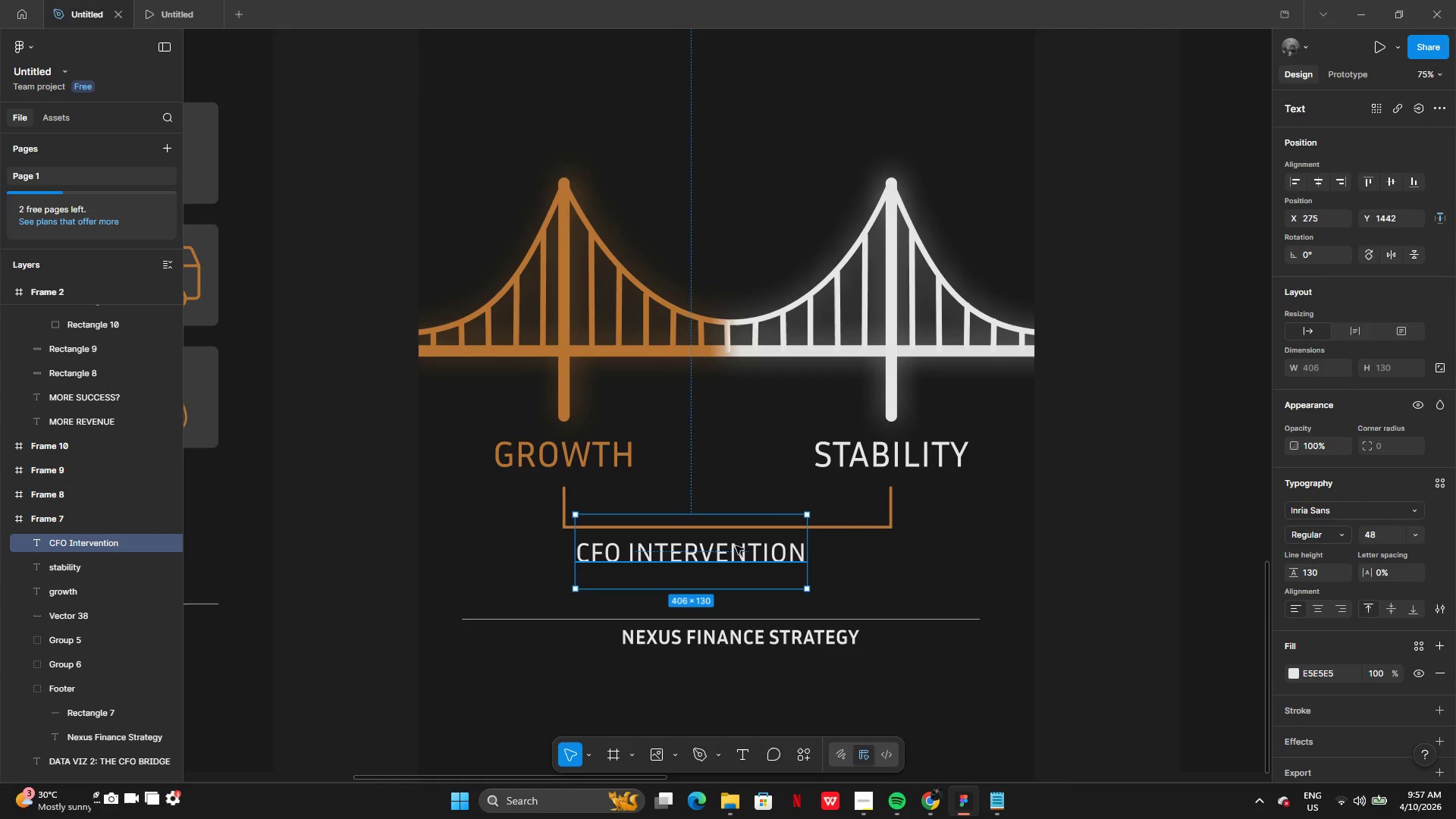 
left_click_drag(start_coordinate=[730, 554], to_coordinate=[764, 551])
 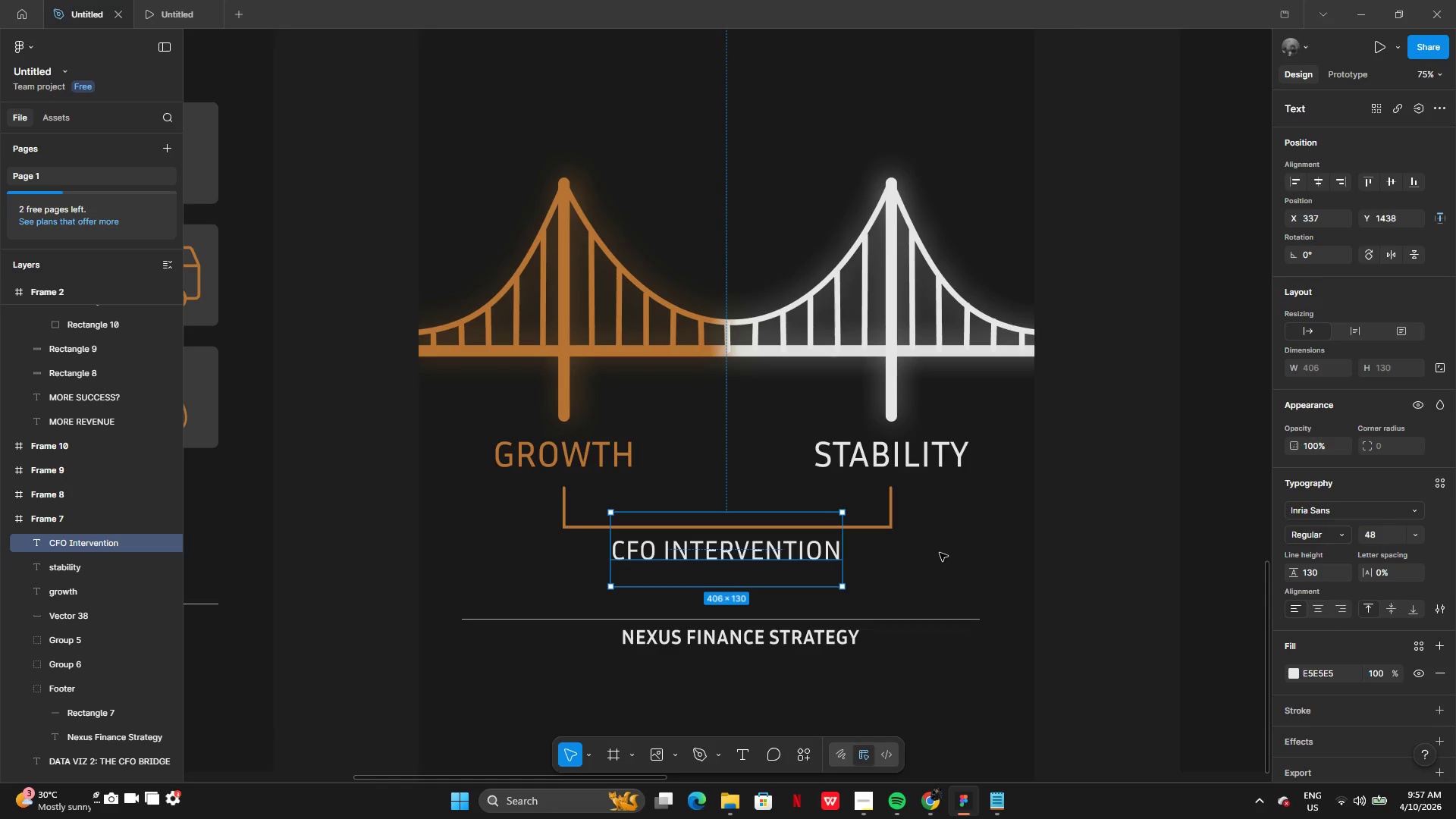 
left_click([940, 553])
 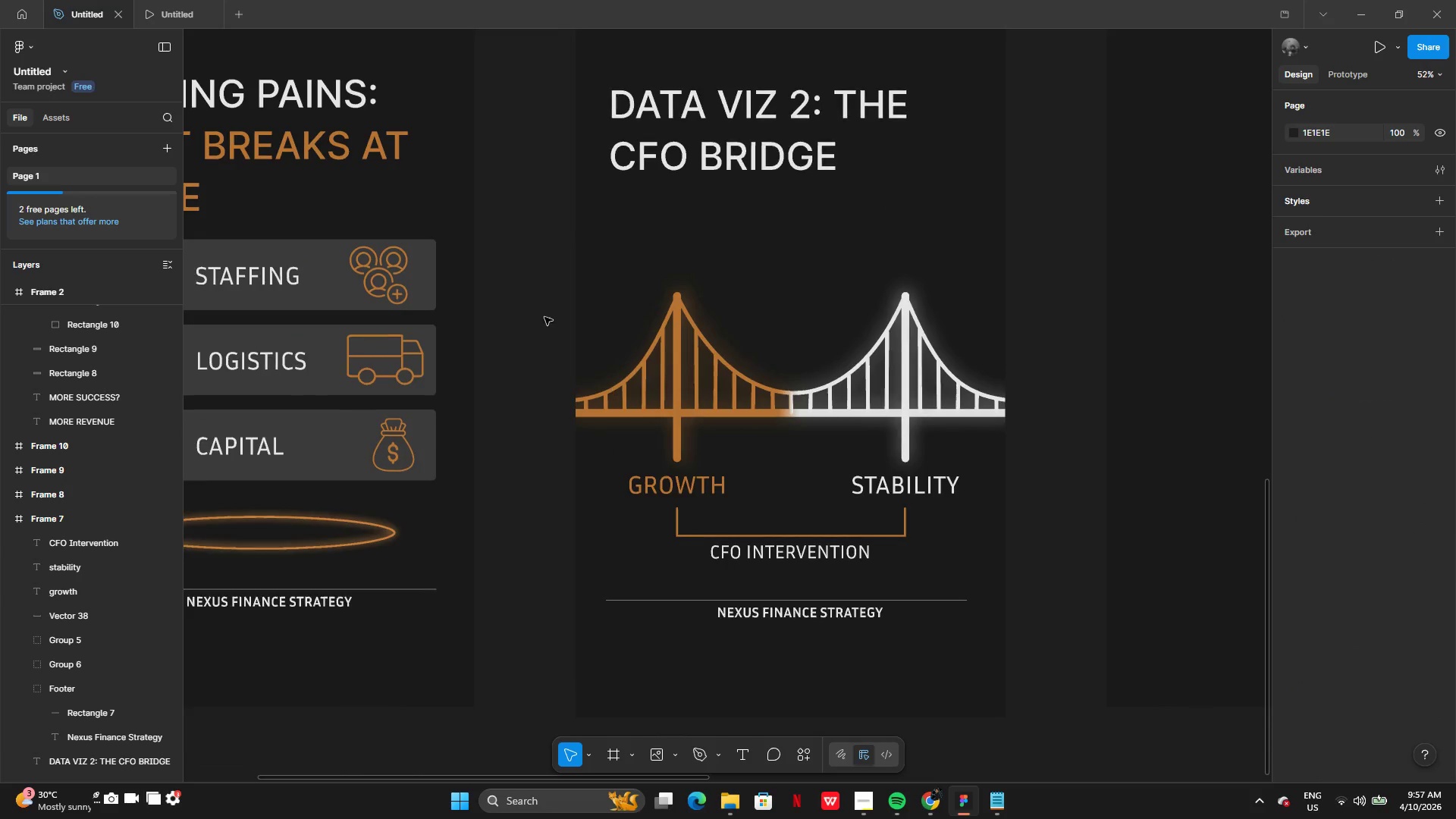 
left_click_drag(start_coordinate=[523, 291], to_coordinate=[932, 562])
 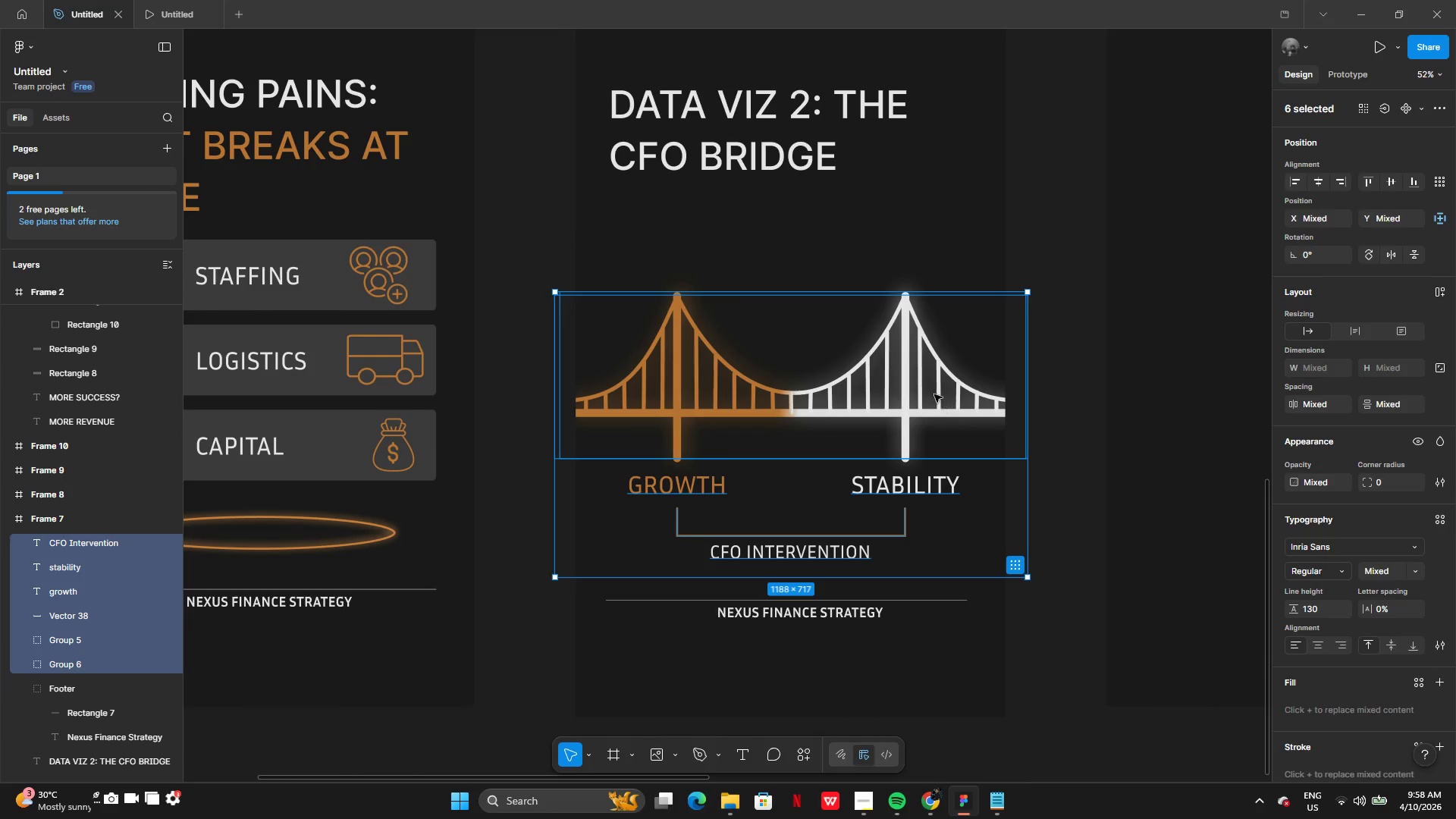 
left_click_drag(start_coordinate=[877, 396], to_coordinate=[879, 373])
 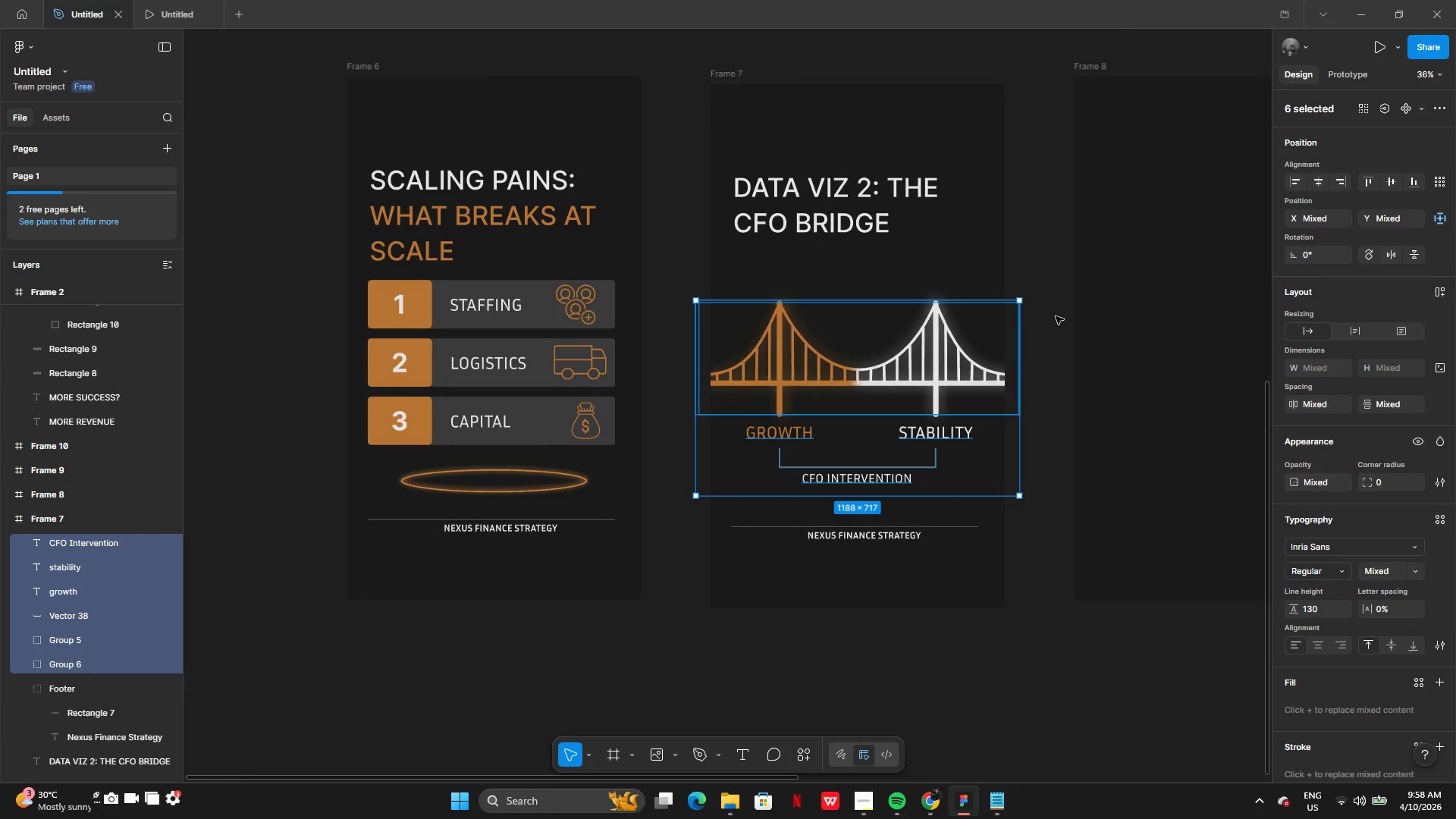 
left_click([1059, 308])
 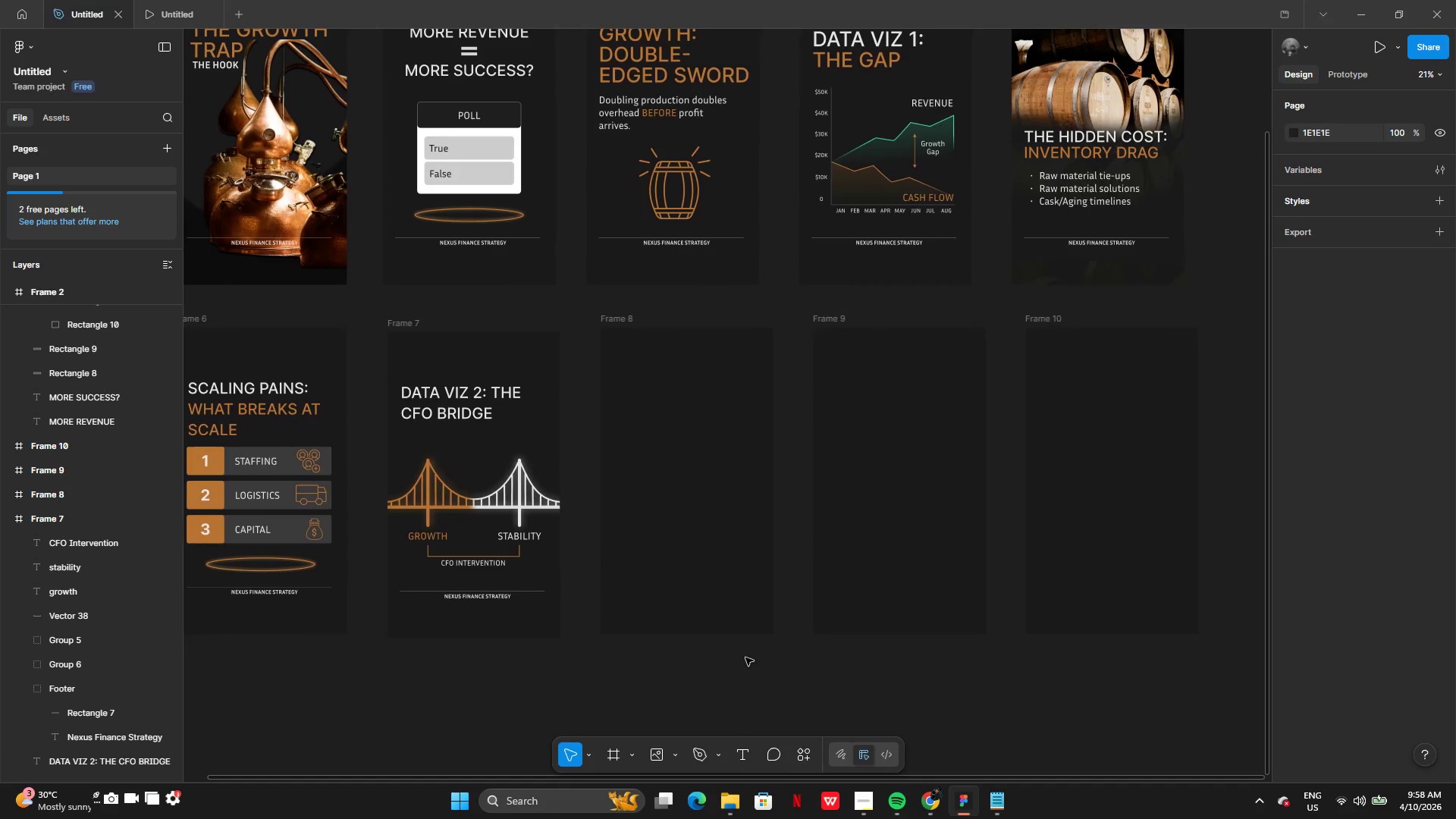 
wait(28.97)
 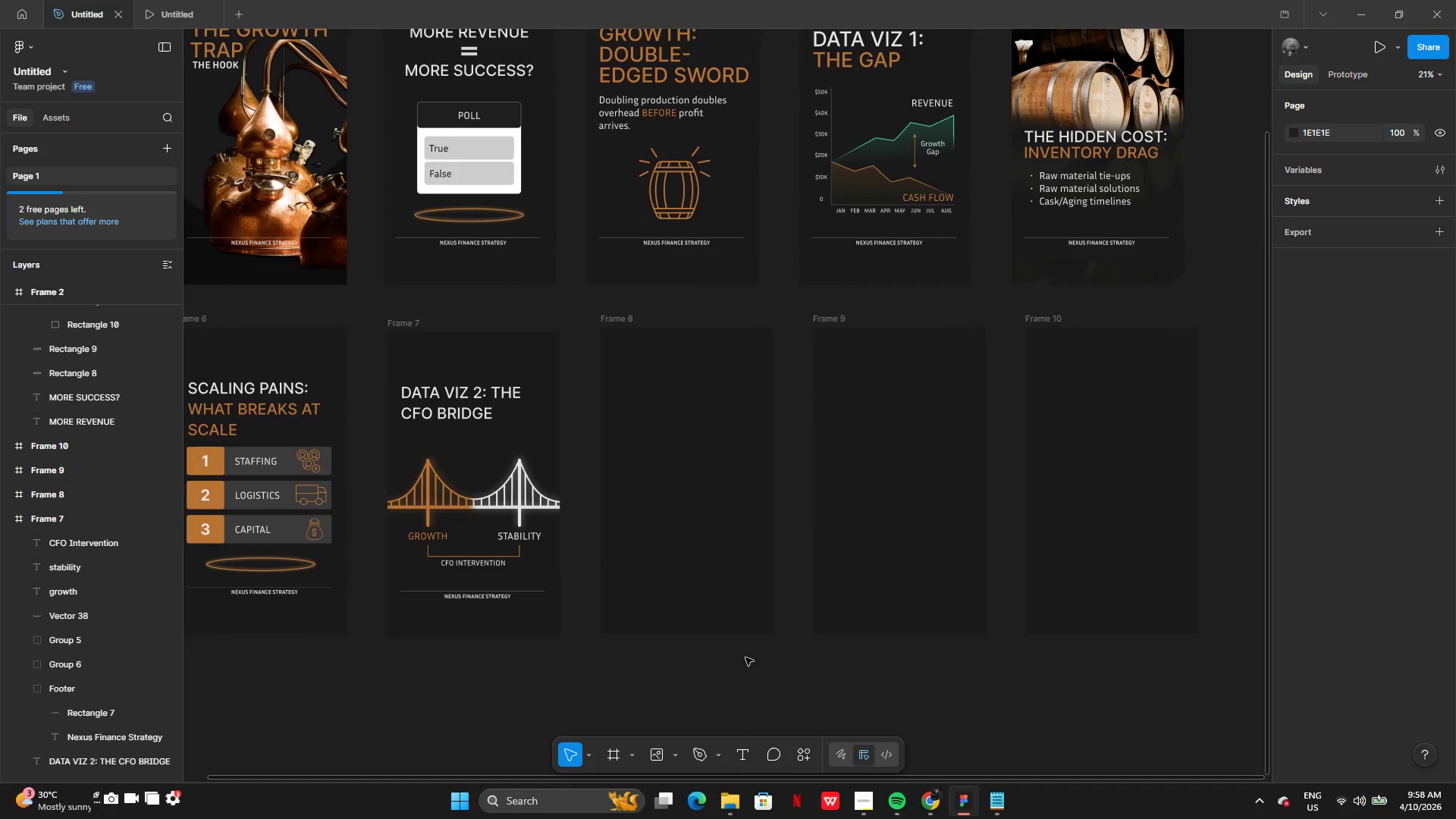 
left_click([870, 802])